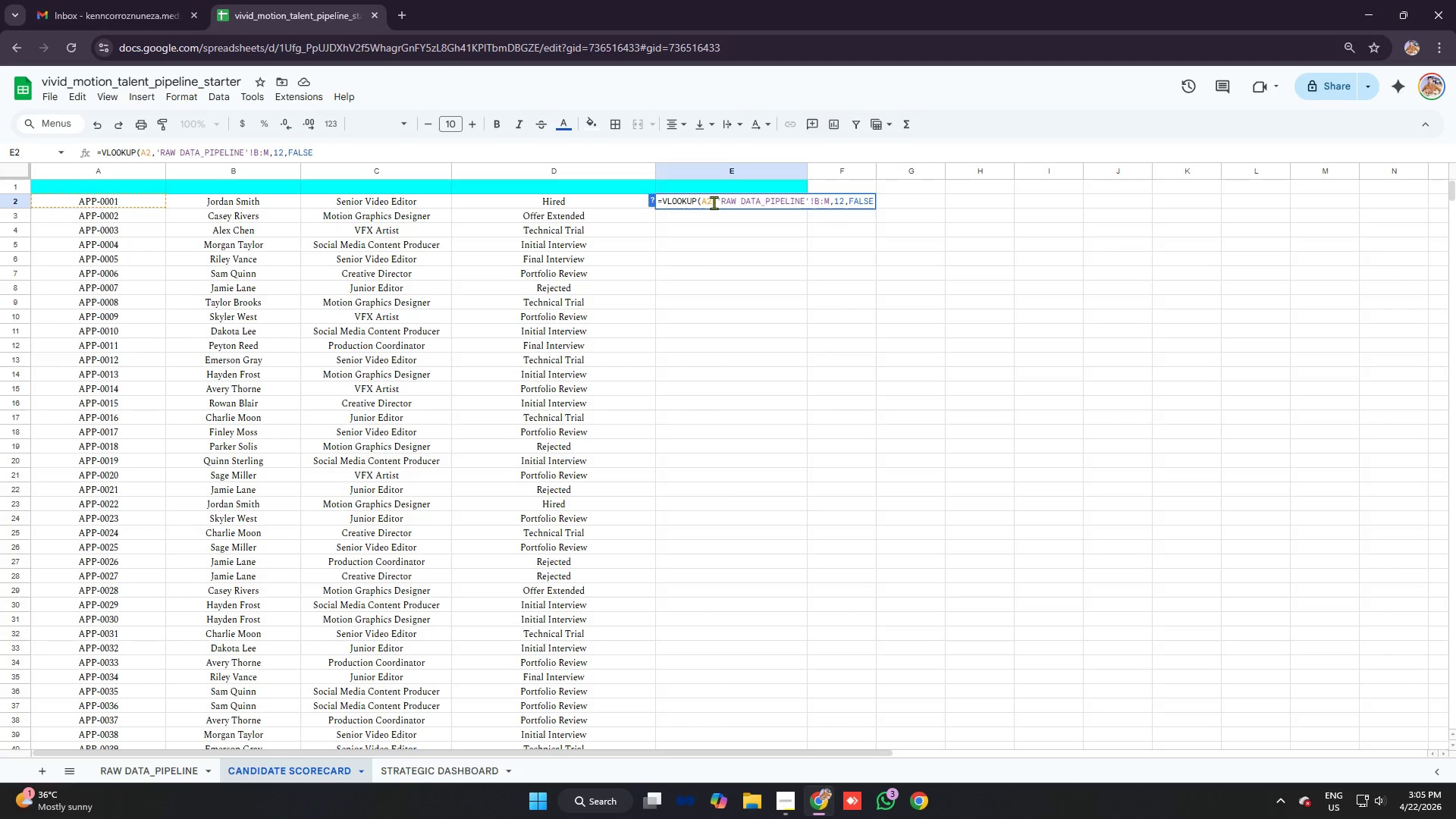 
key(Enter)
 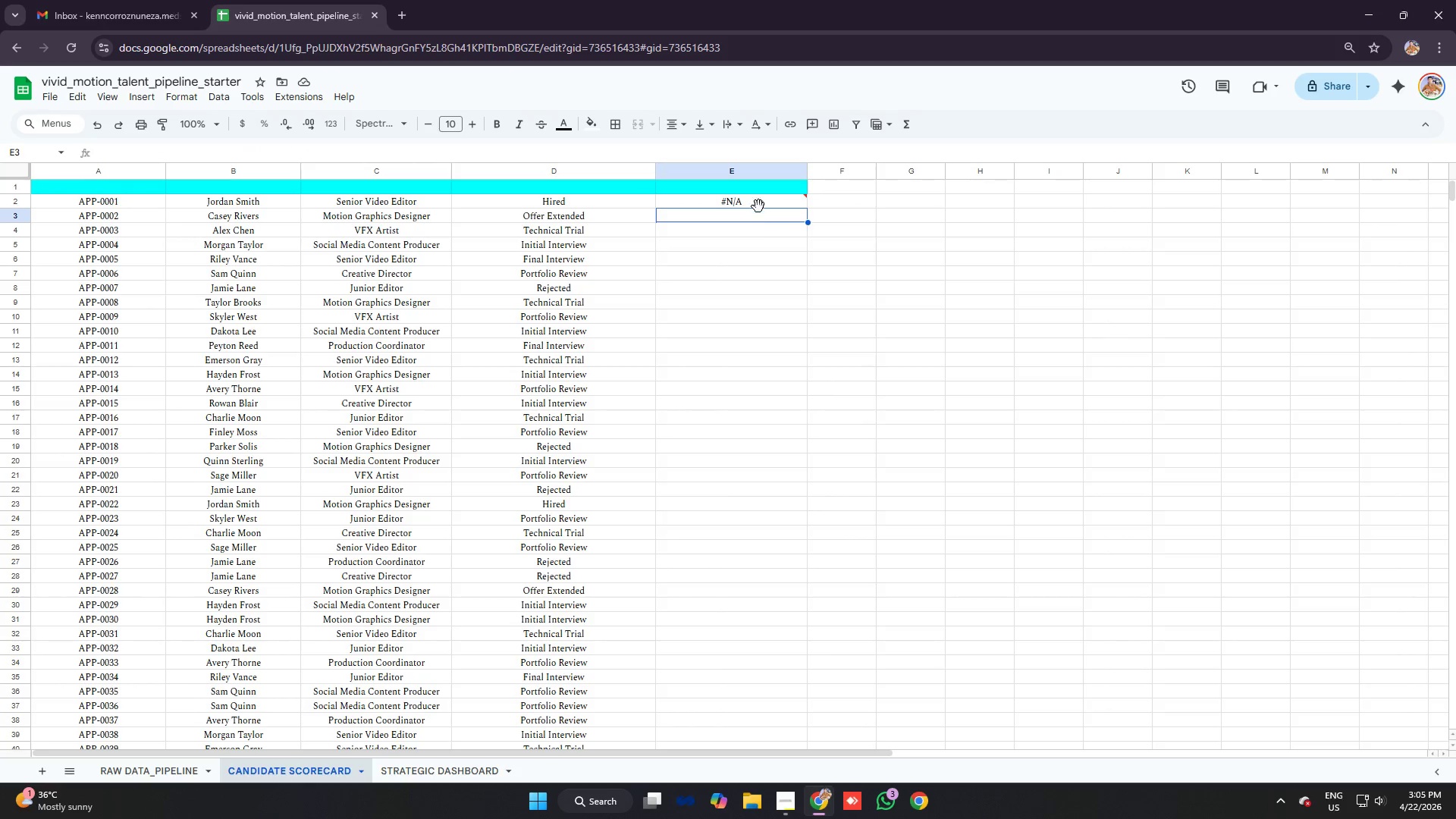 
left_click([758, 204])
 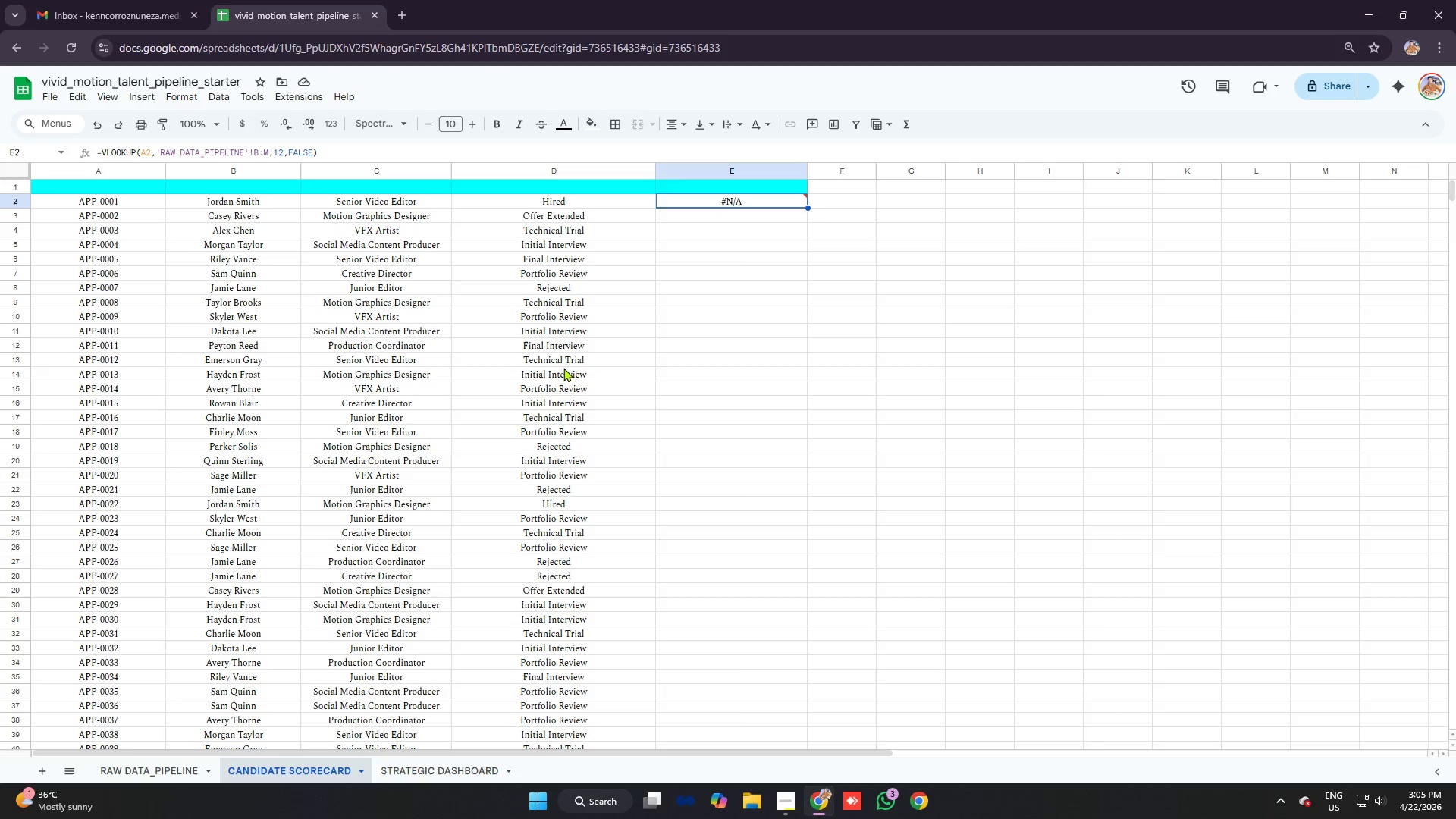 
wait(6.14)
 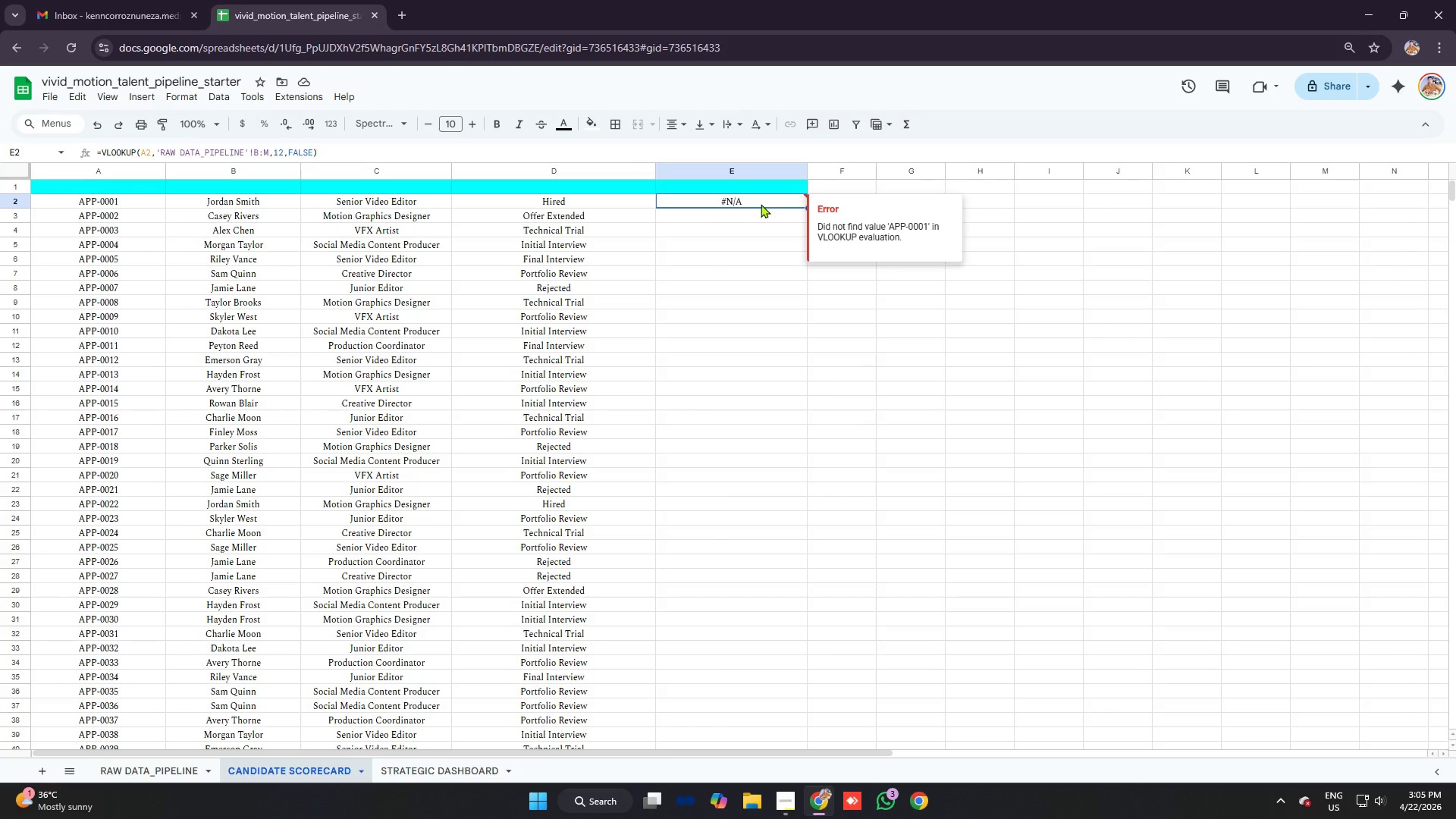 
left_click([158, 766])
 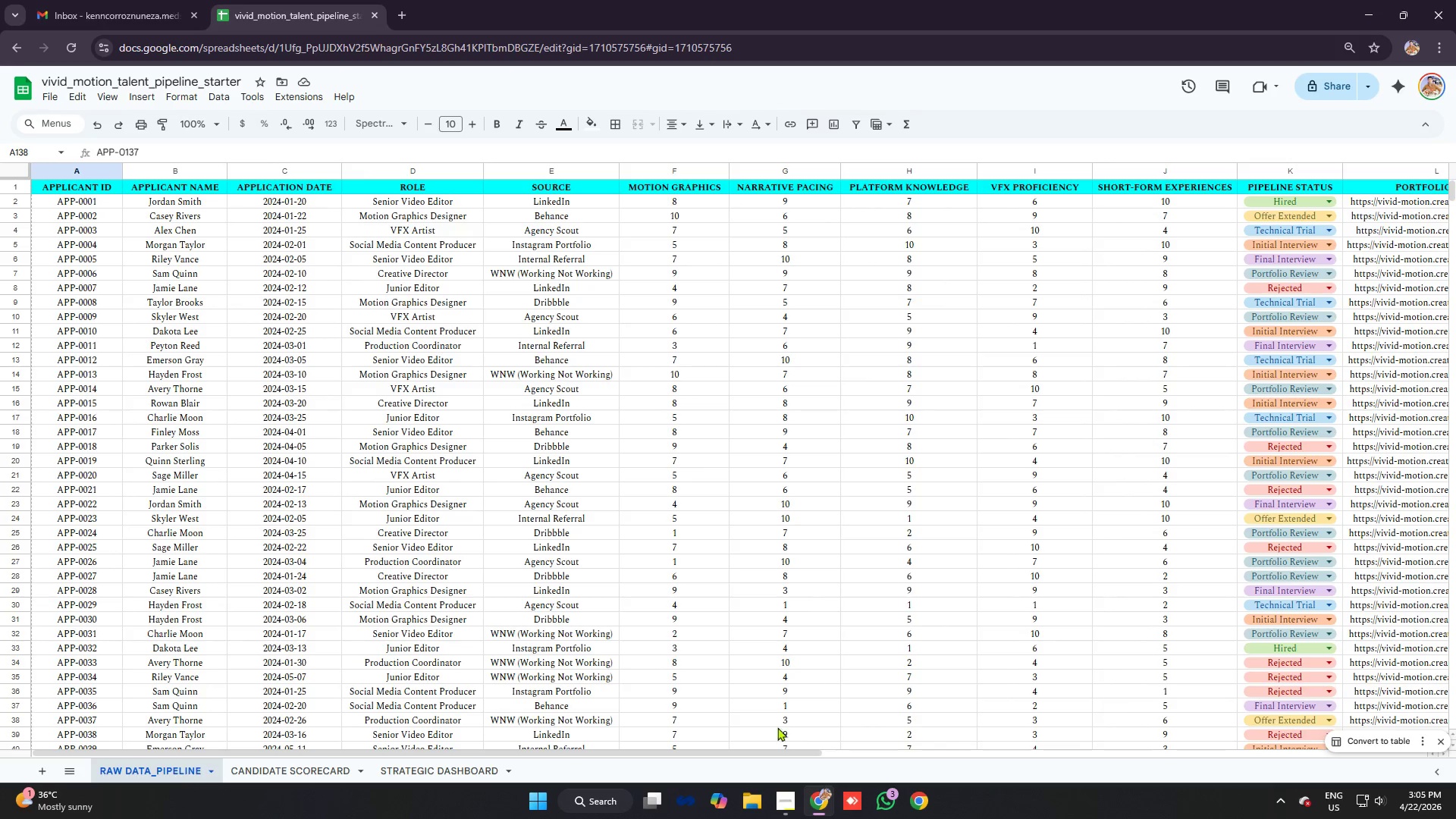 
left_click_drag(start_coordinate=[756, 752], to_coordinate=[877, 755])
 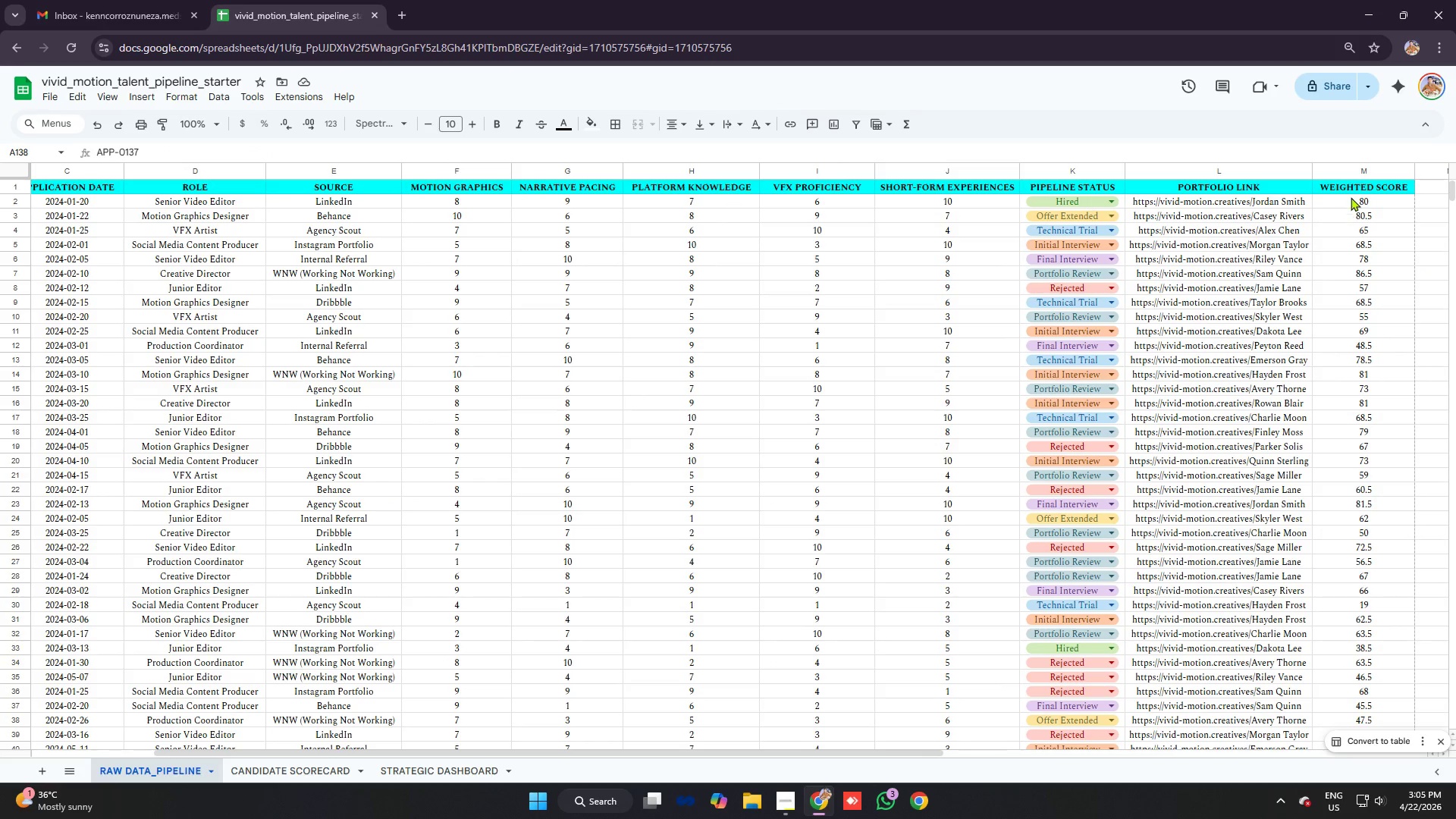 
left_click([1351, 197])
 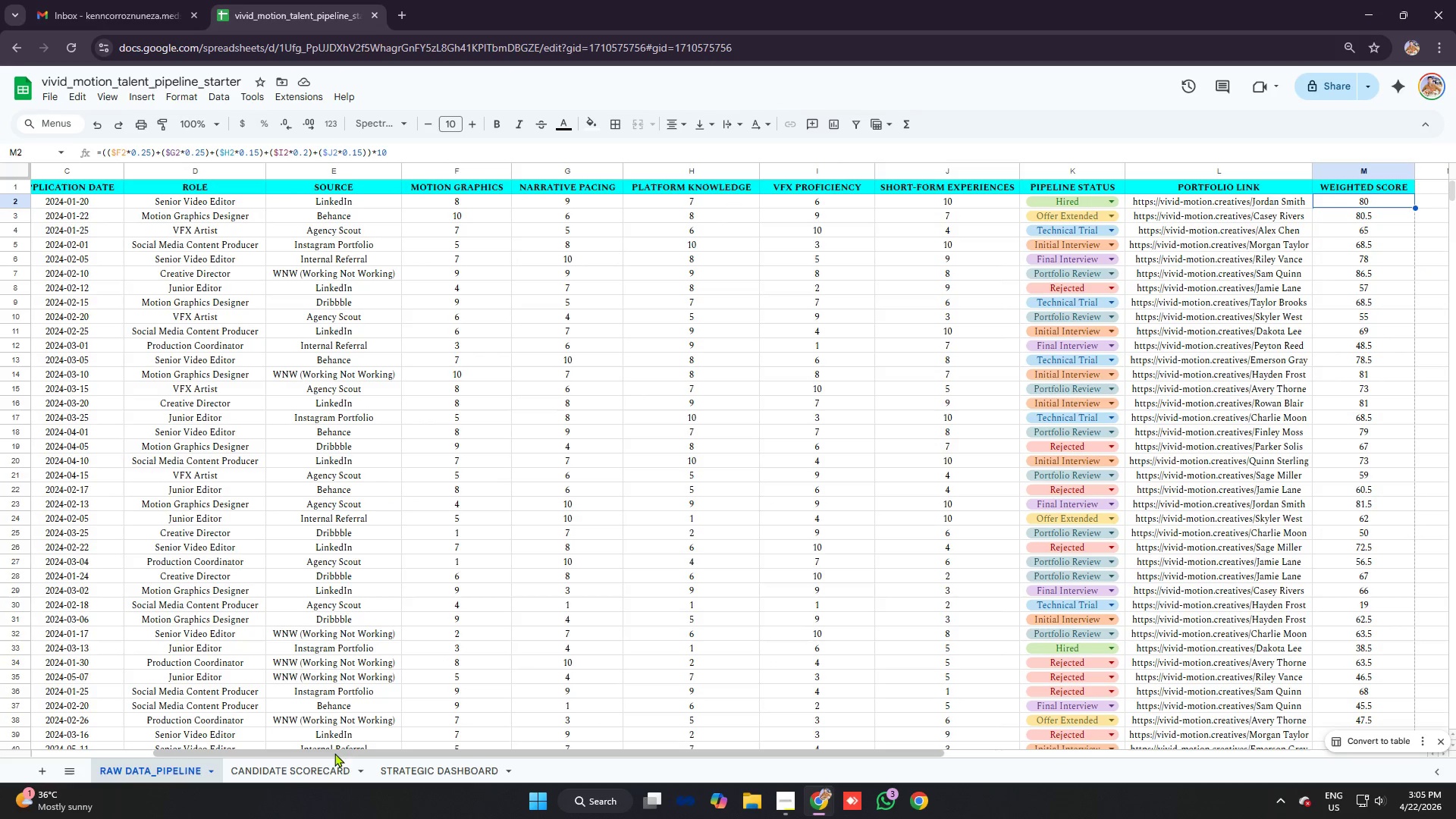 
left_click([294, 766])
 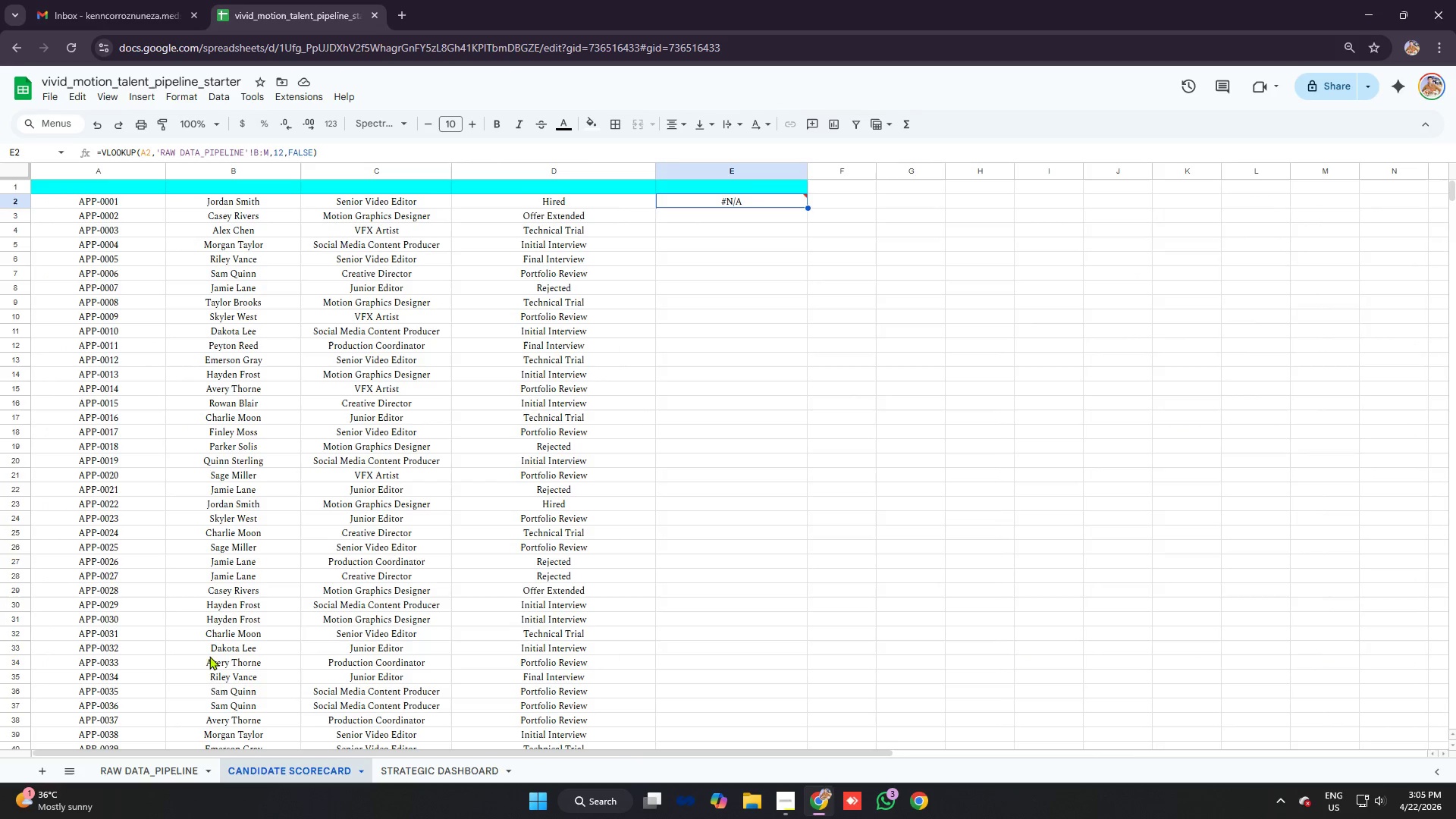 
left_click([165, 772])
 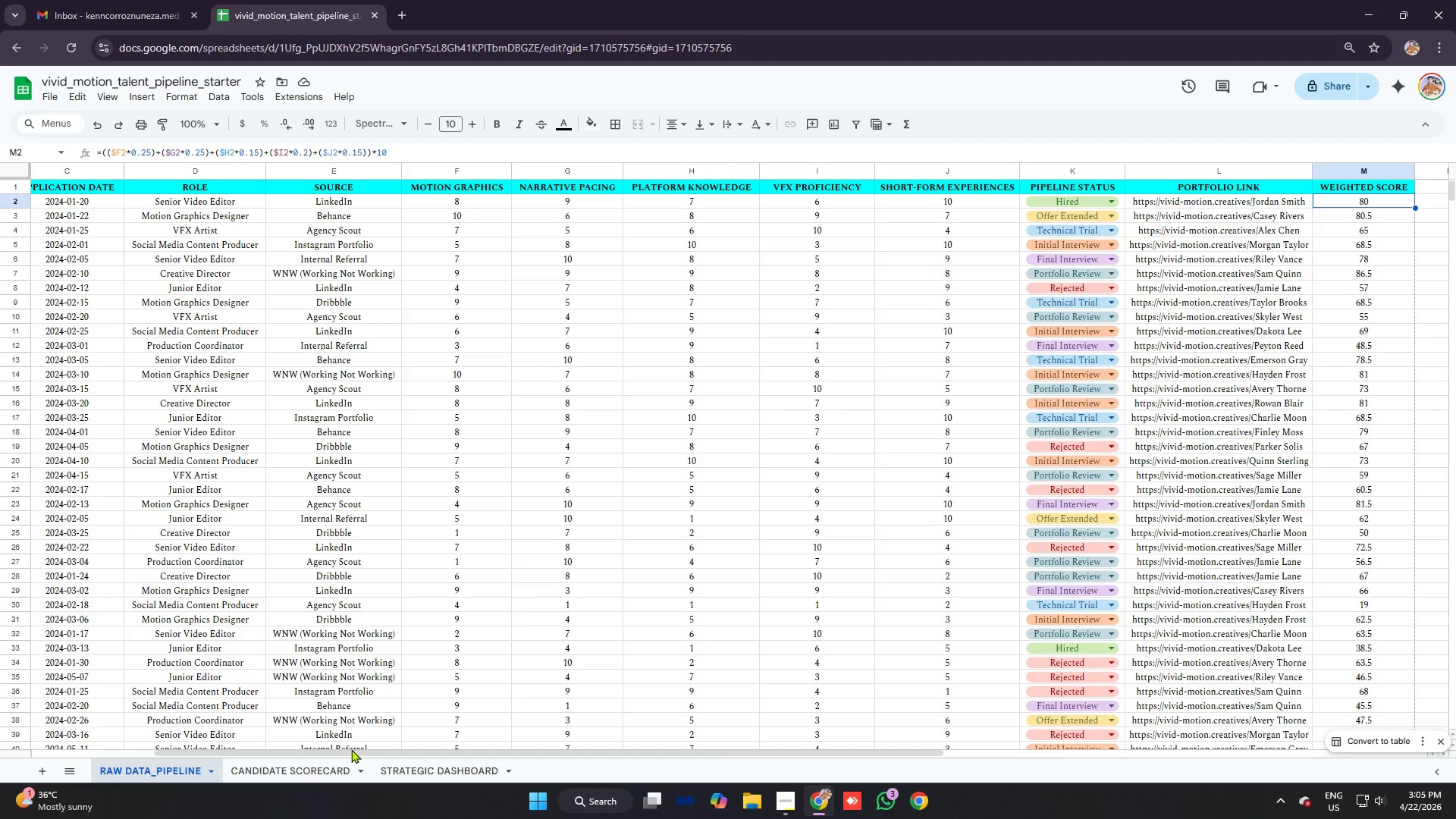 
left_click_drag(start_coordinate=[347, 758], to_coordinate=[174, 727])
 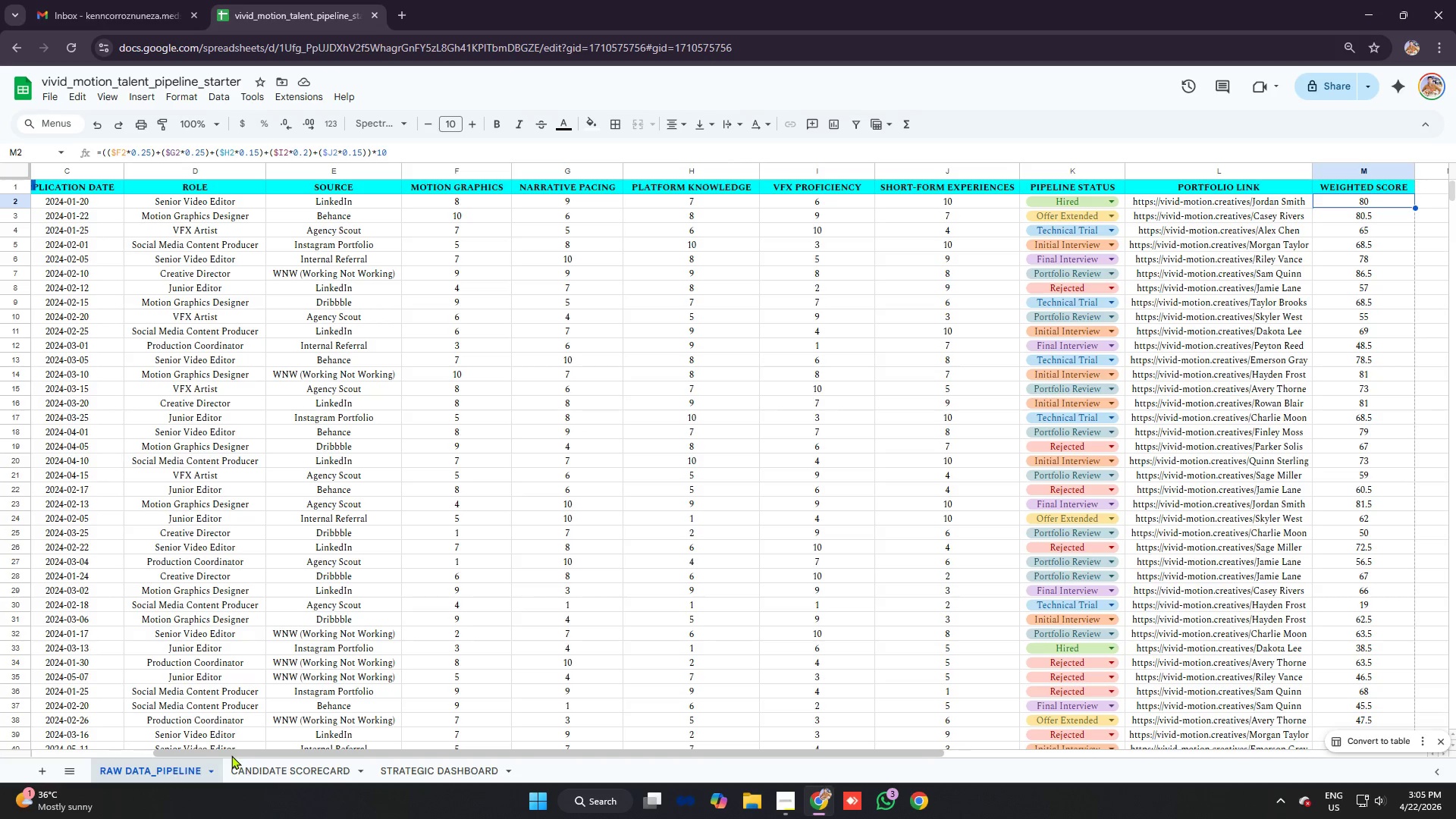 
left_click_drag(start_coordinate=[231, 755], to_coordinate=[21, 717])
 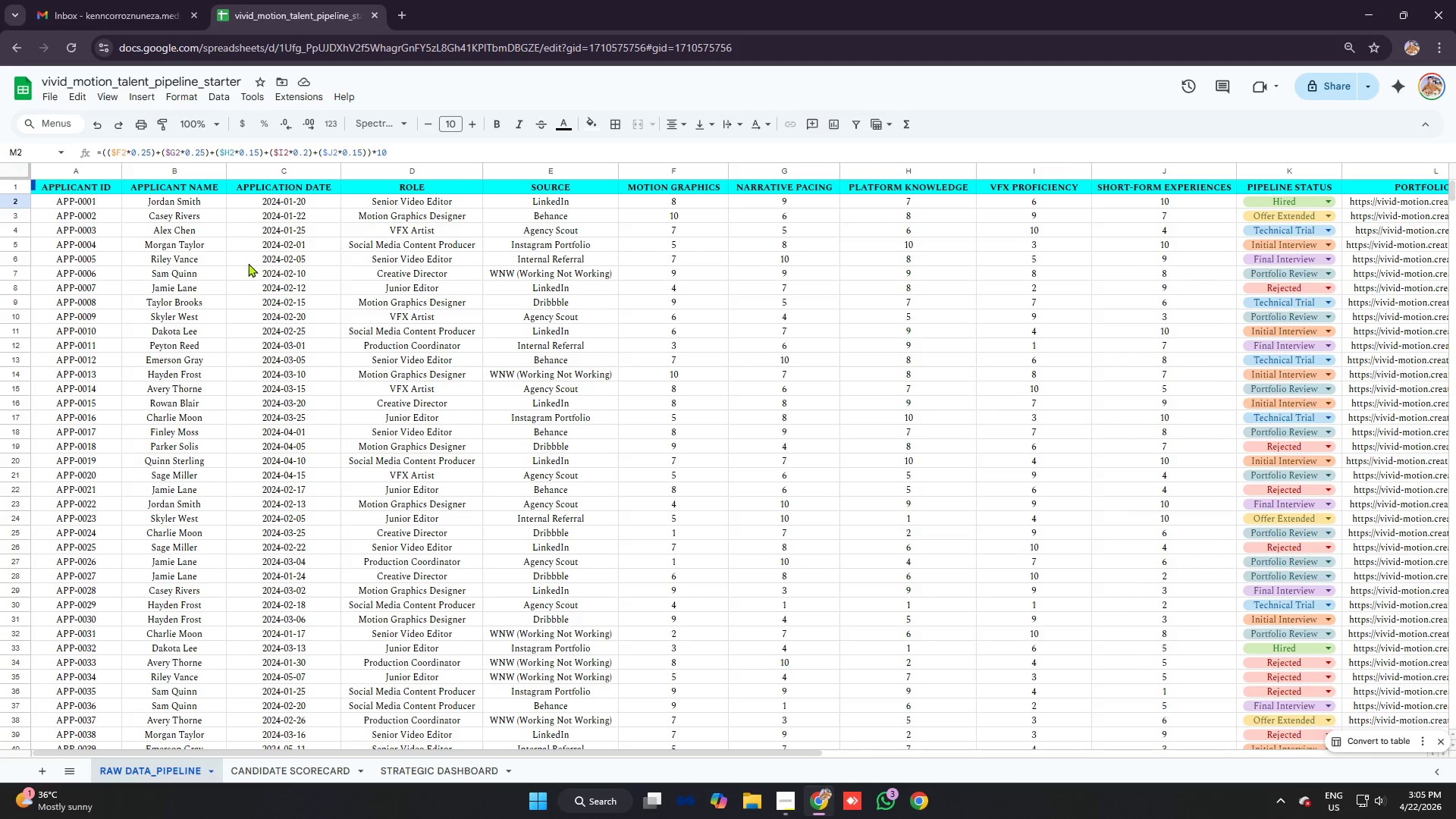 
left_click([248, 263])
 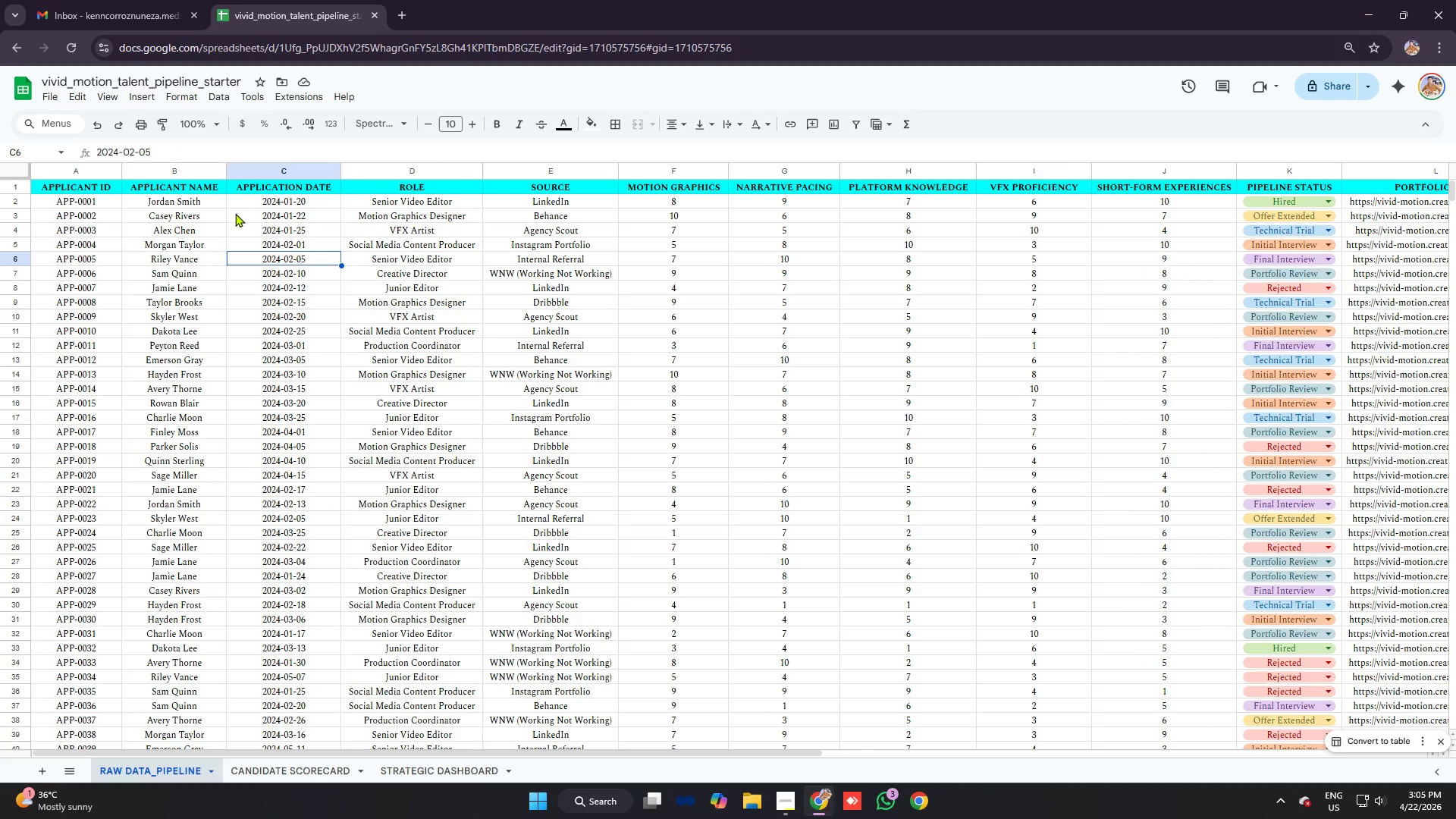 
left_click([275, 195])
 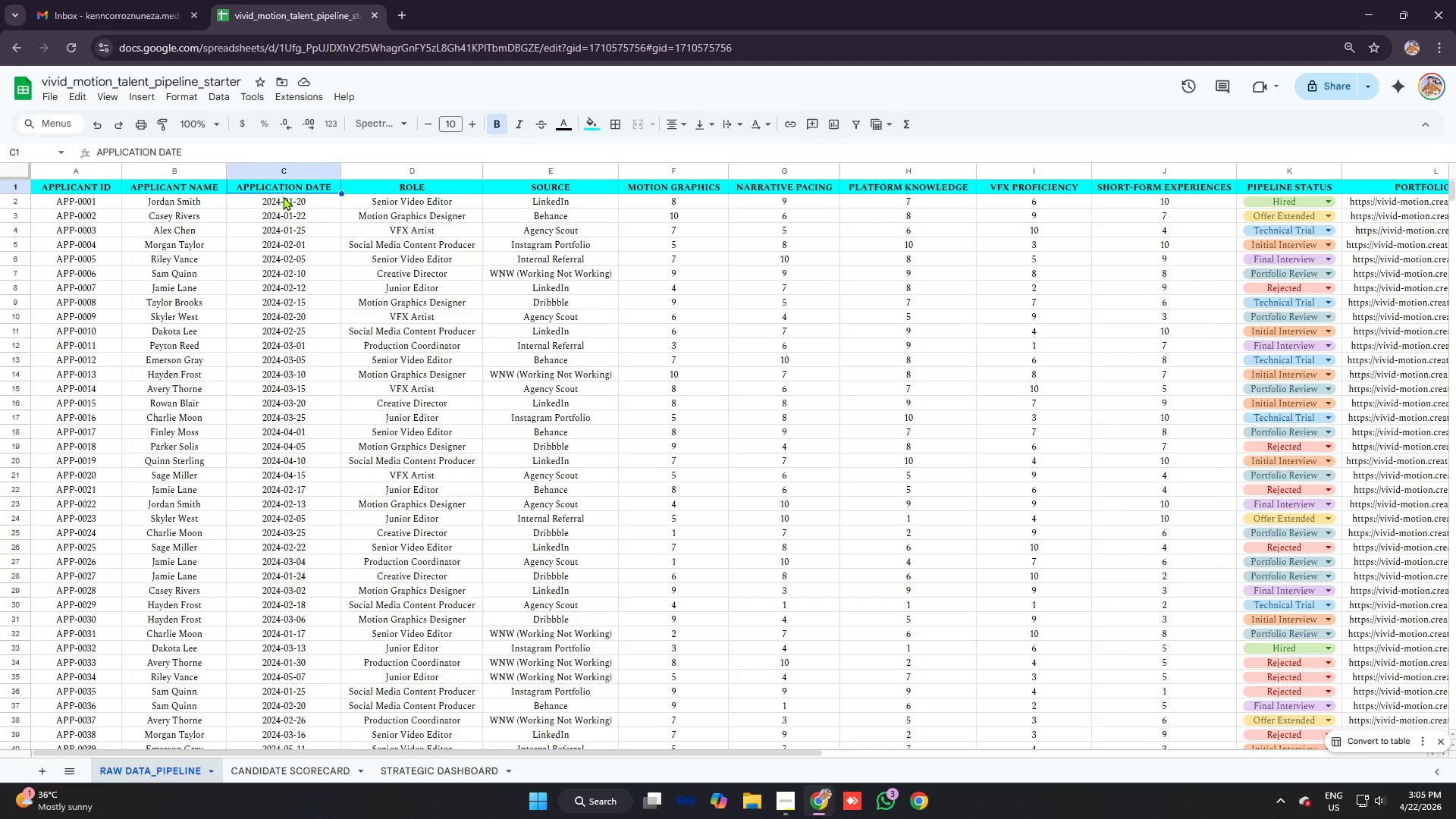 
left_click([283, 196])
 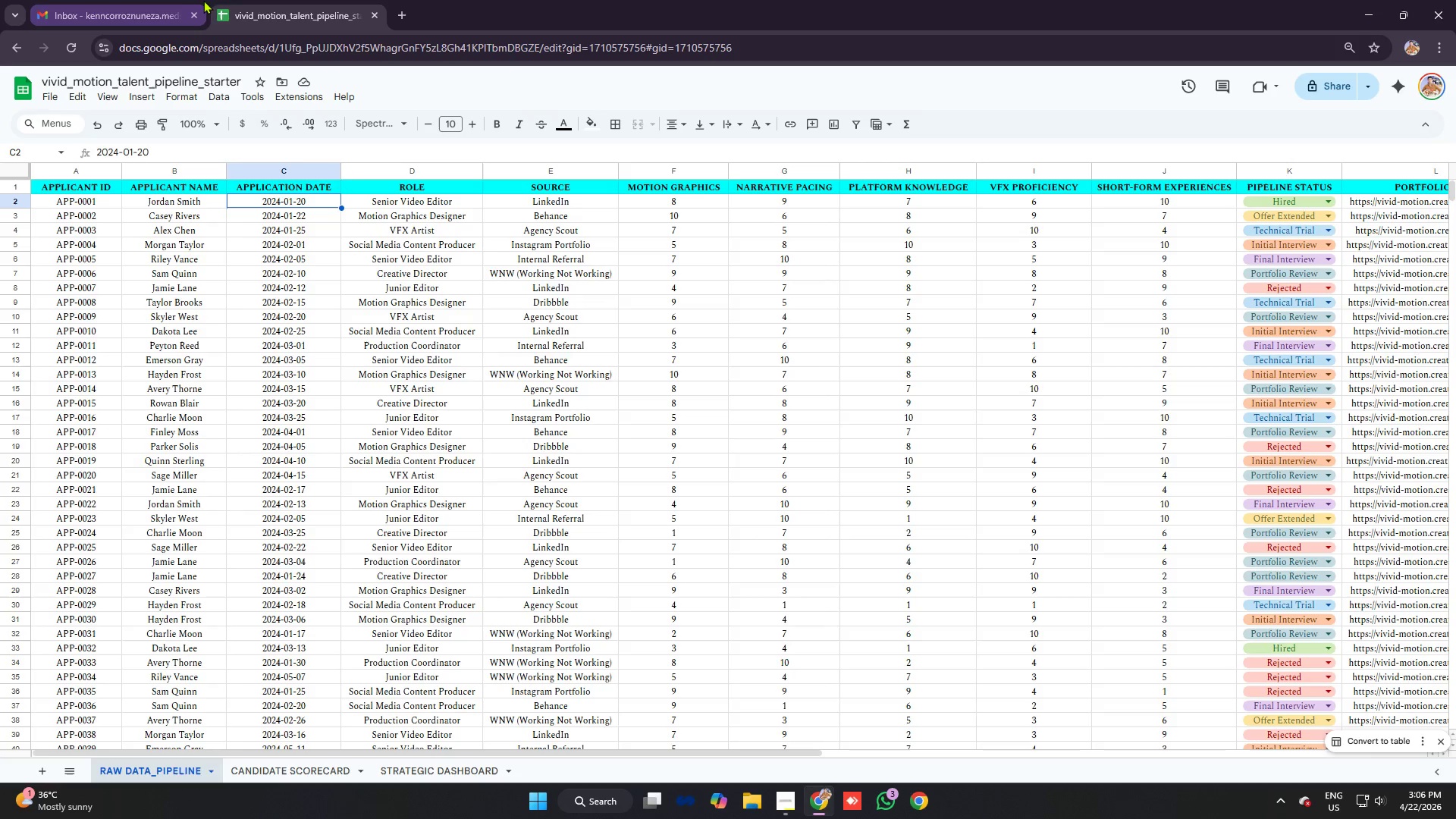 
wait(5.84)
 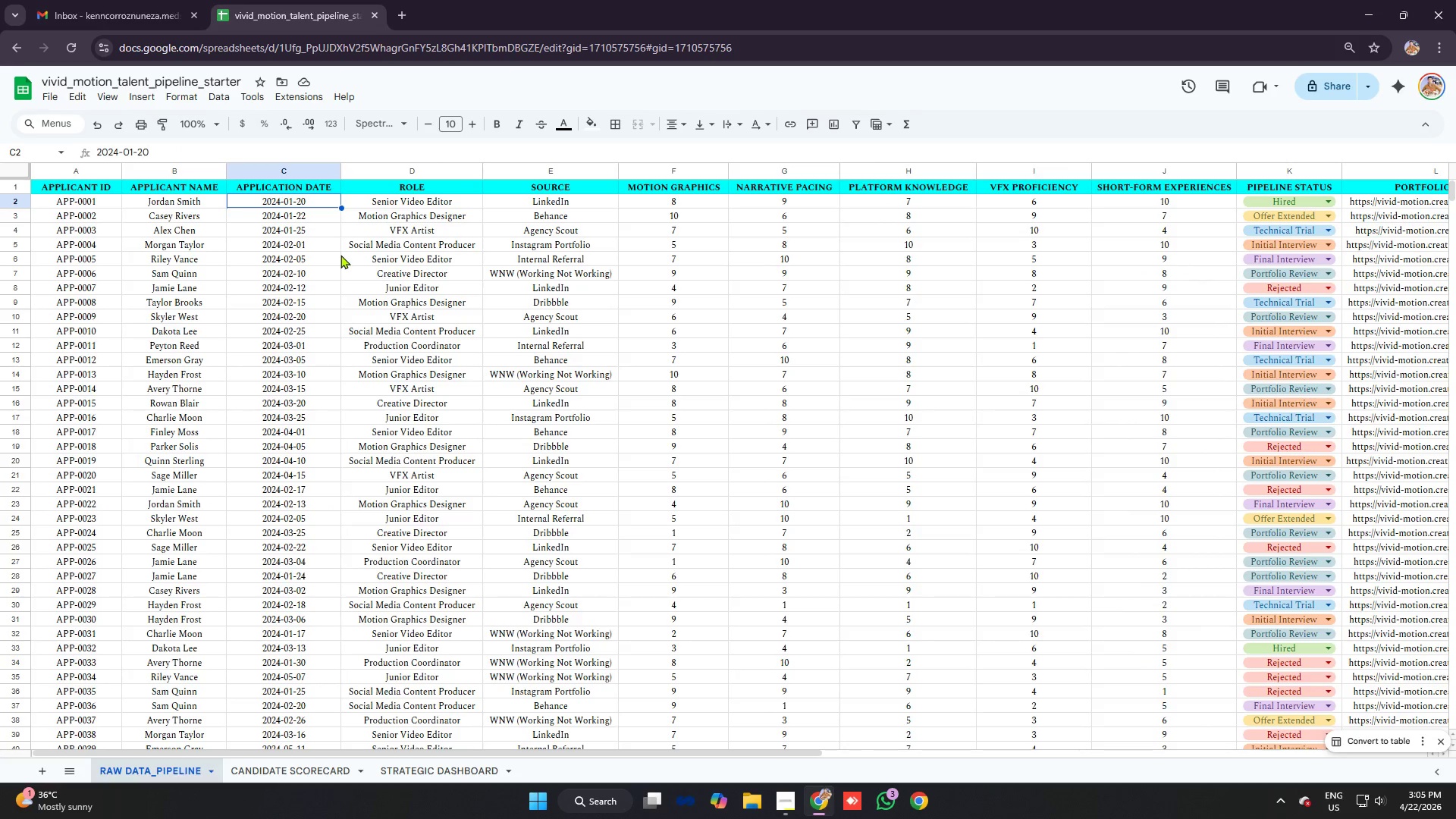 
left_click([301, 302])
 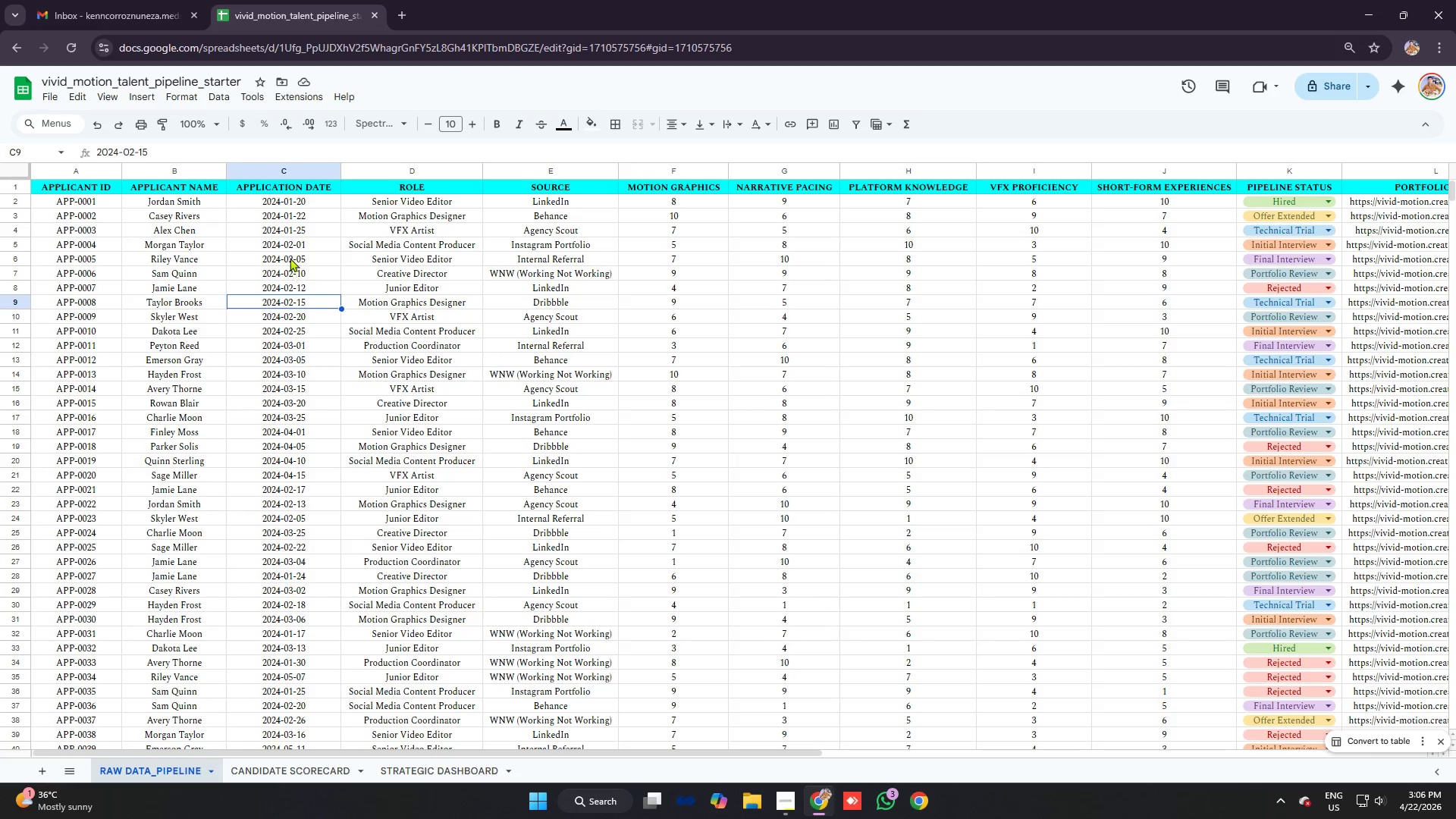 
left_click([290, 253])
 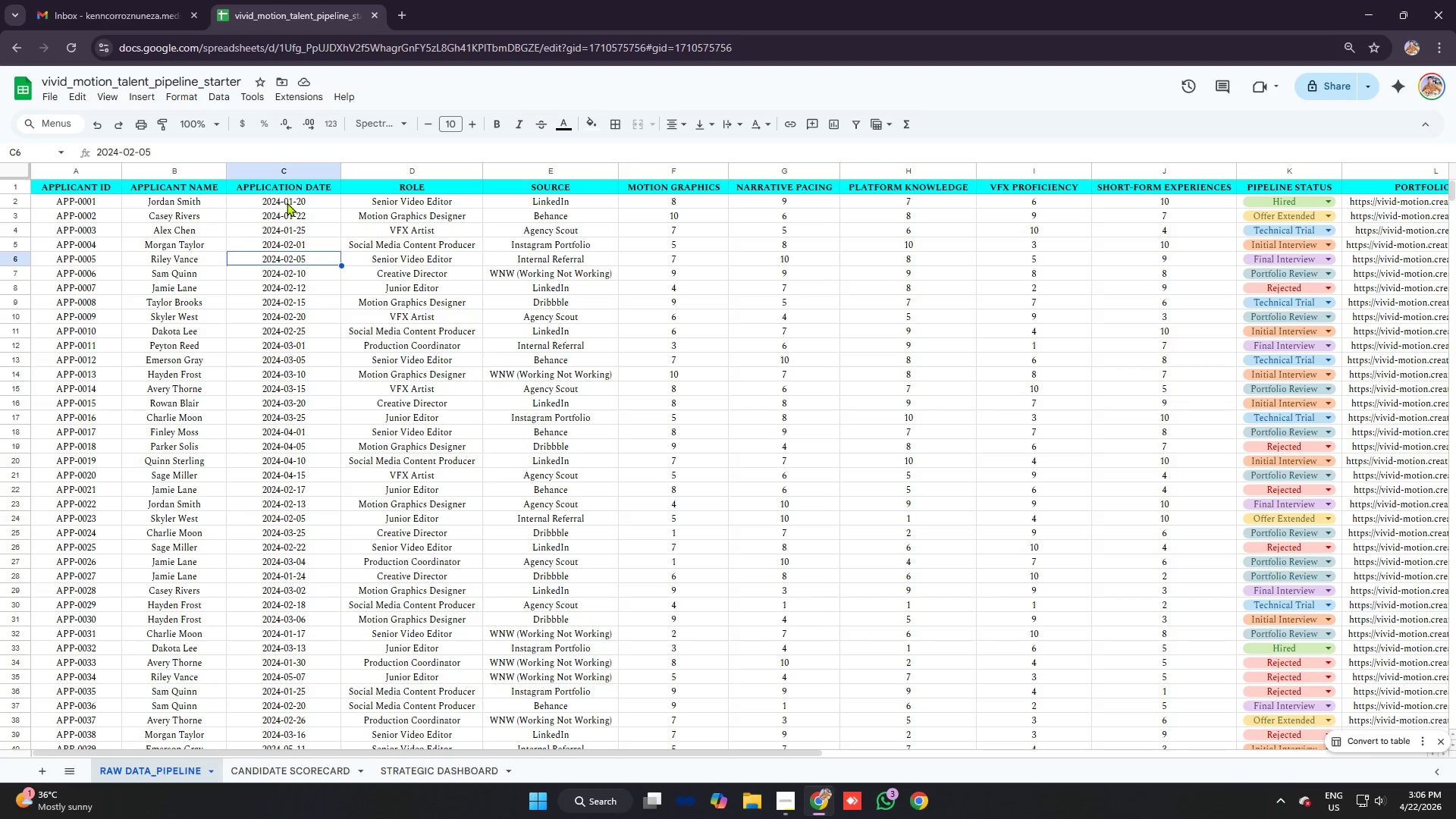 
left_click([287, 202])
 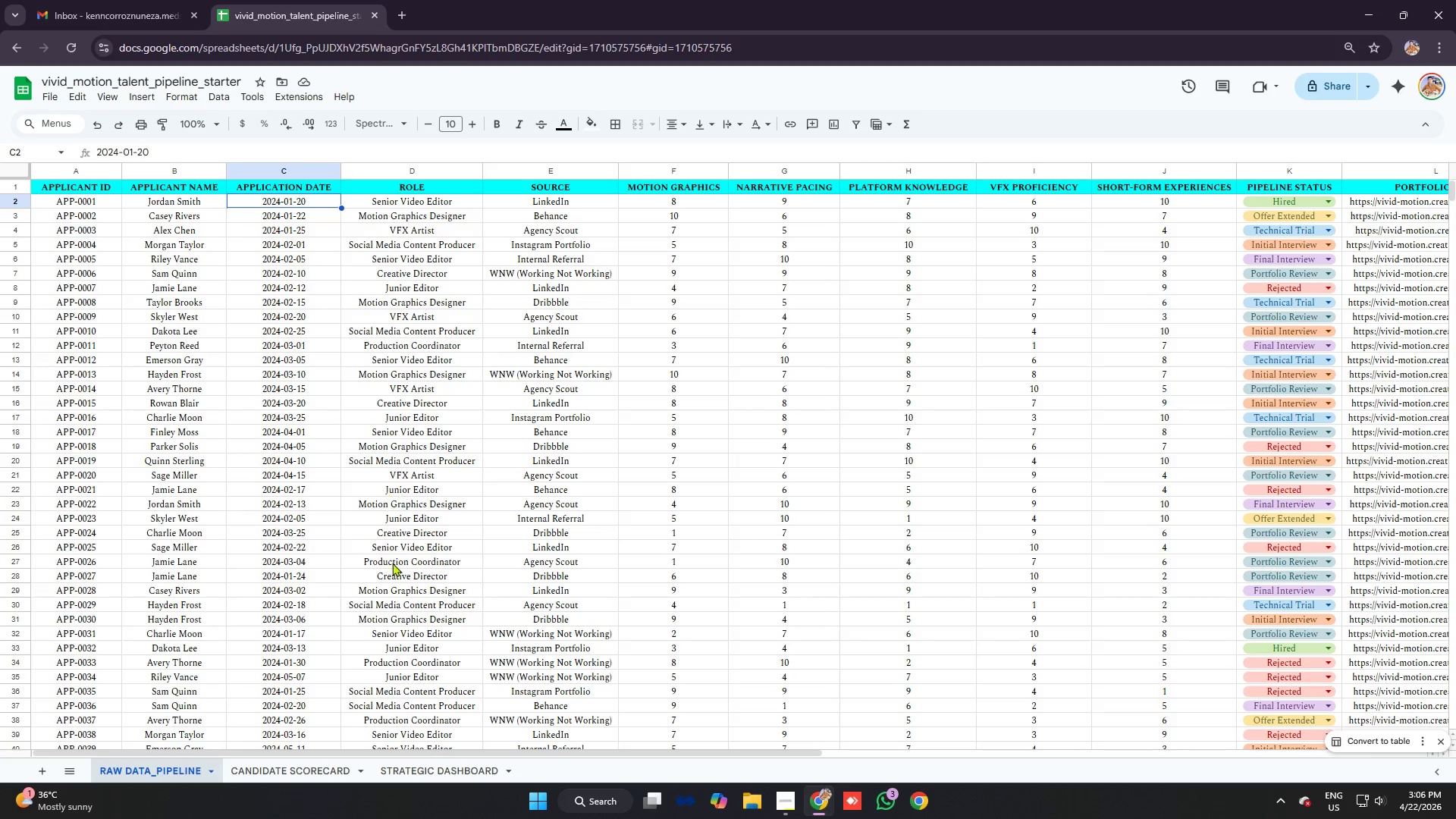 
left_click([314, 770])
 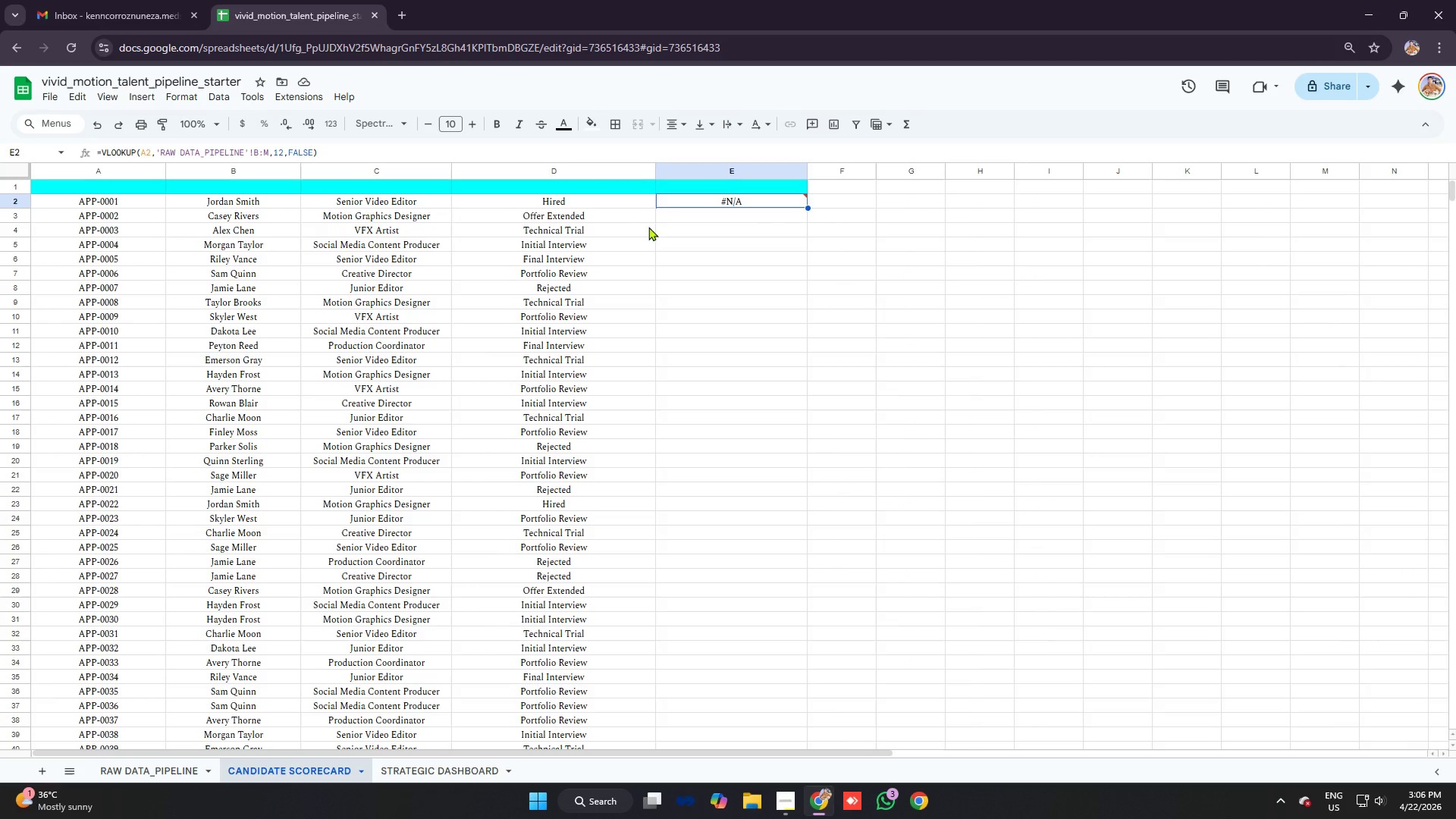 
left_click([649, 224])
 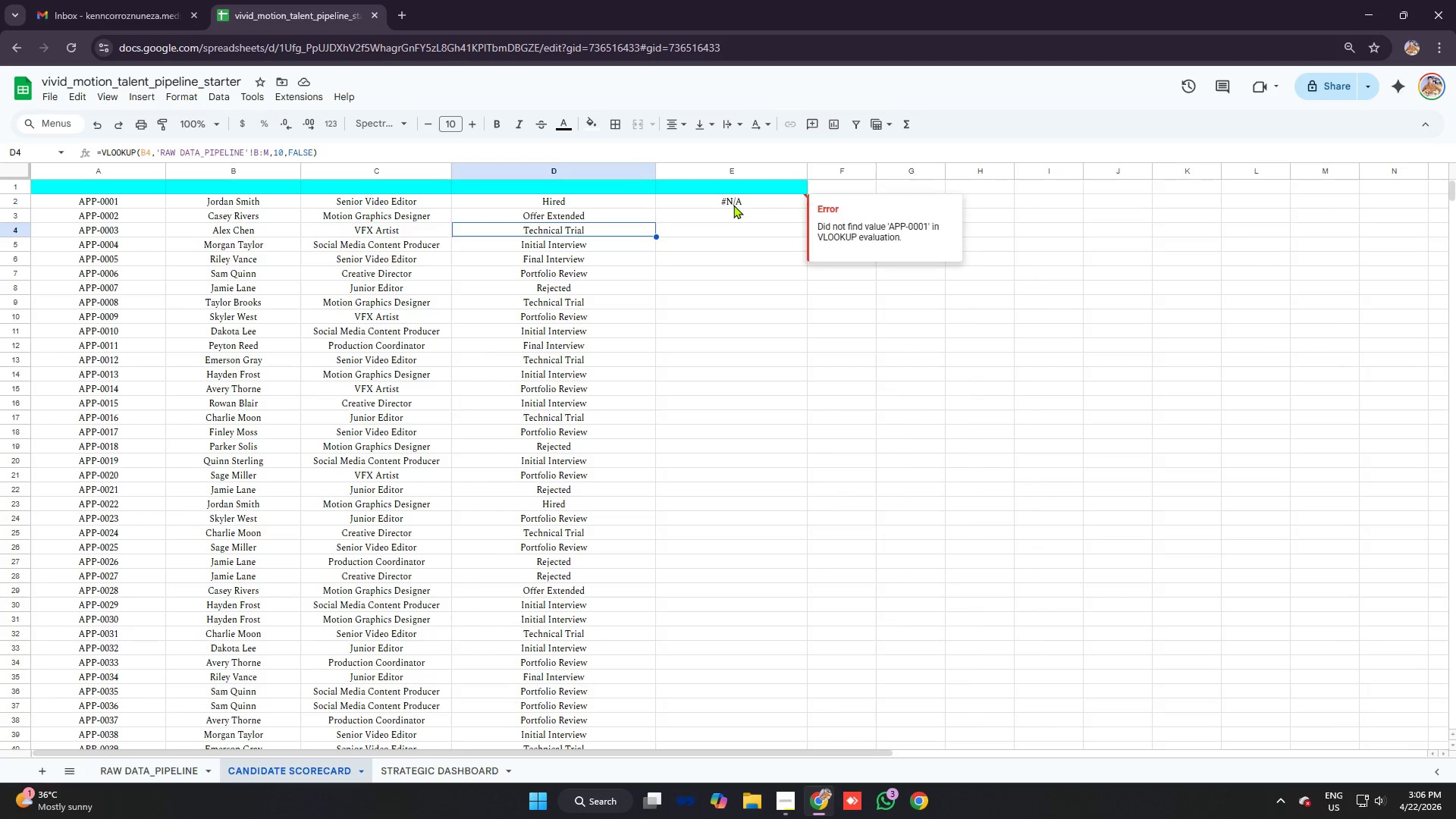 
left_click([733, 205])
 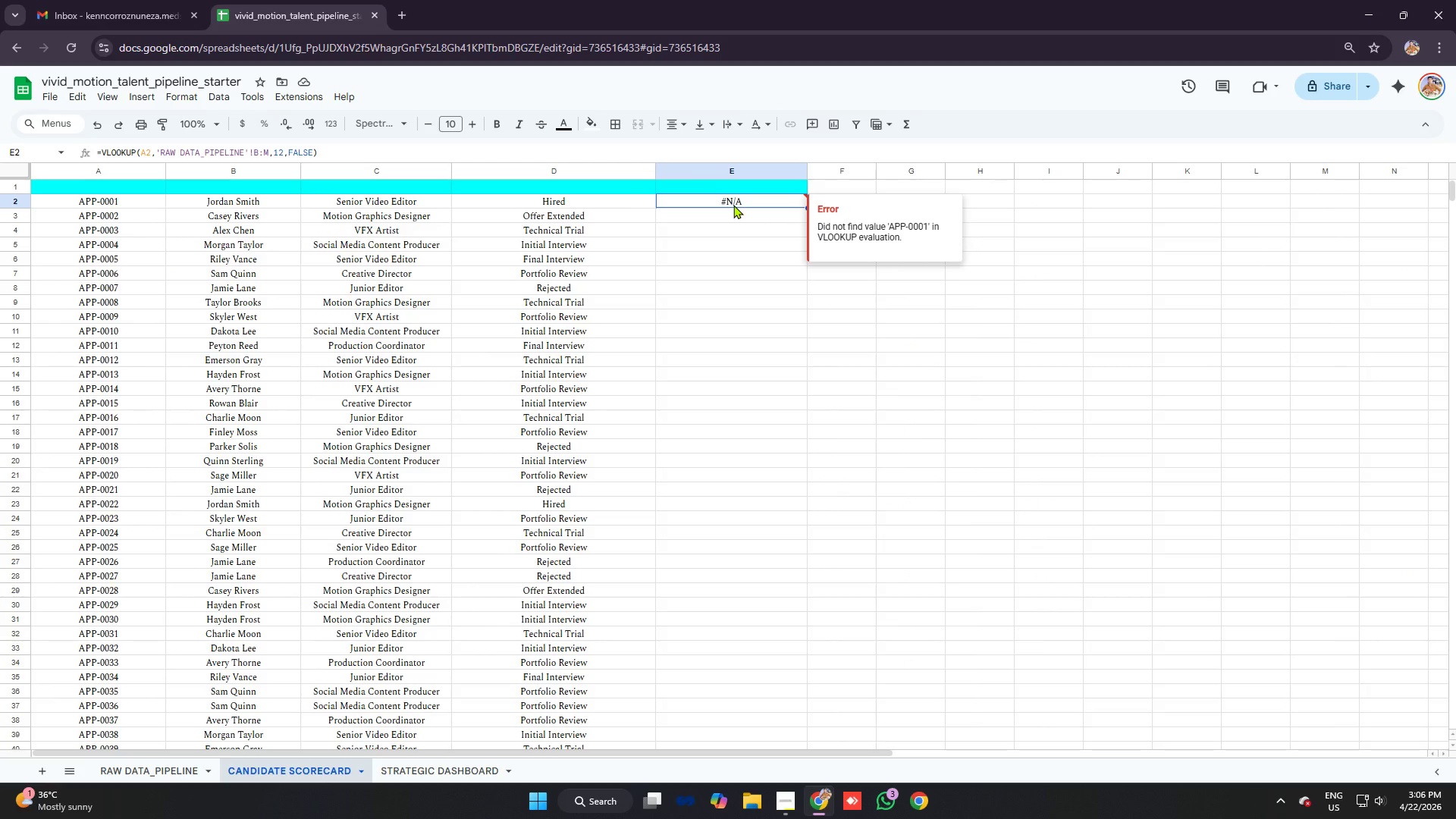 
wait(5.55)
 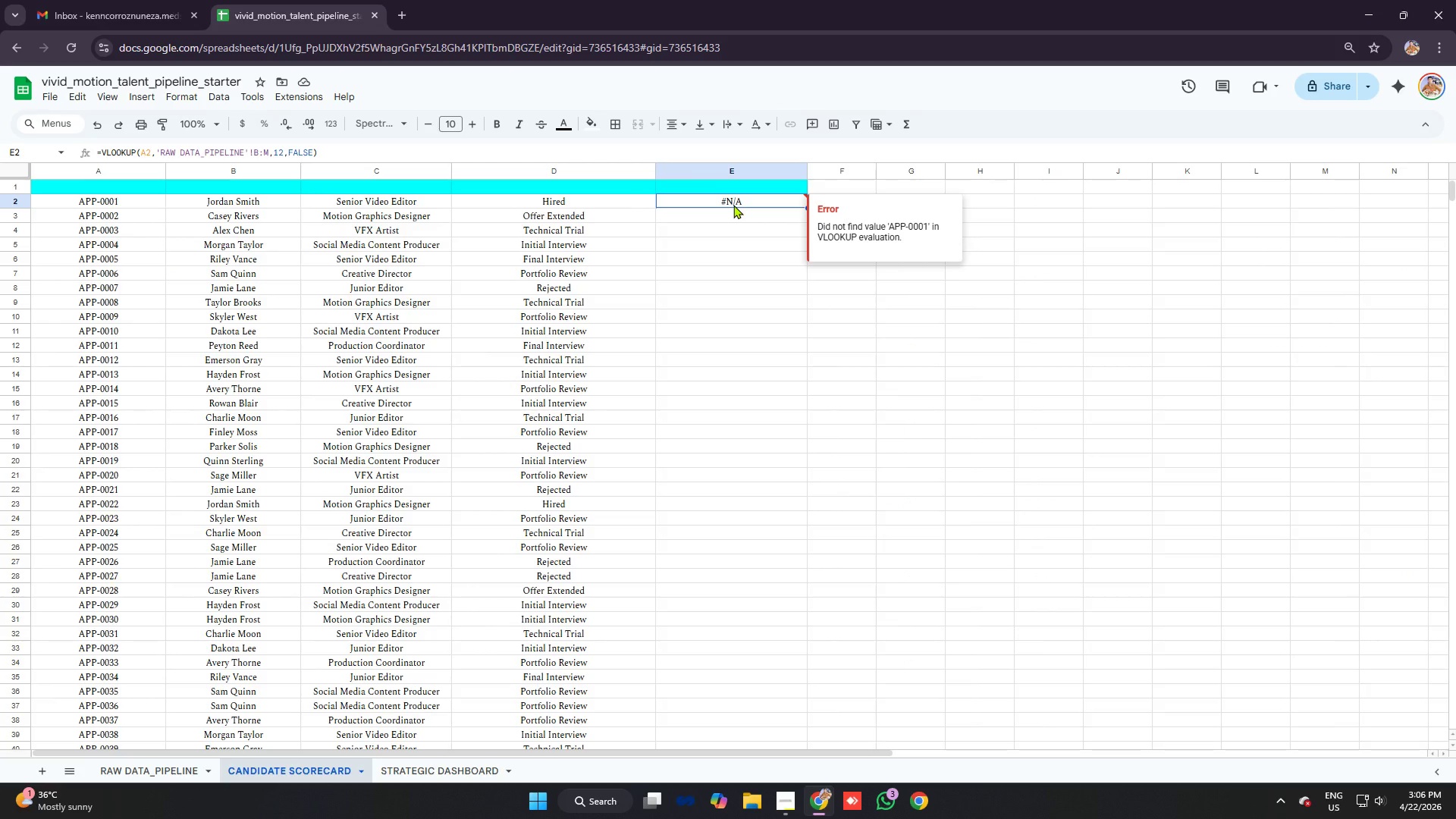 
left_click([360, 154])
 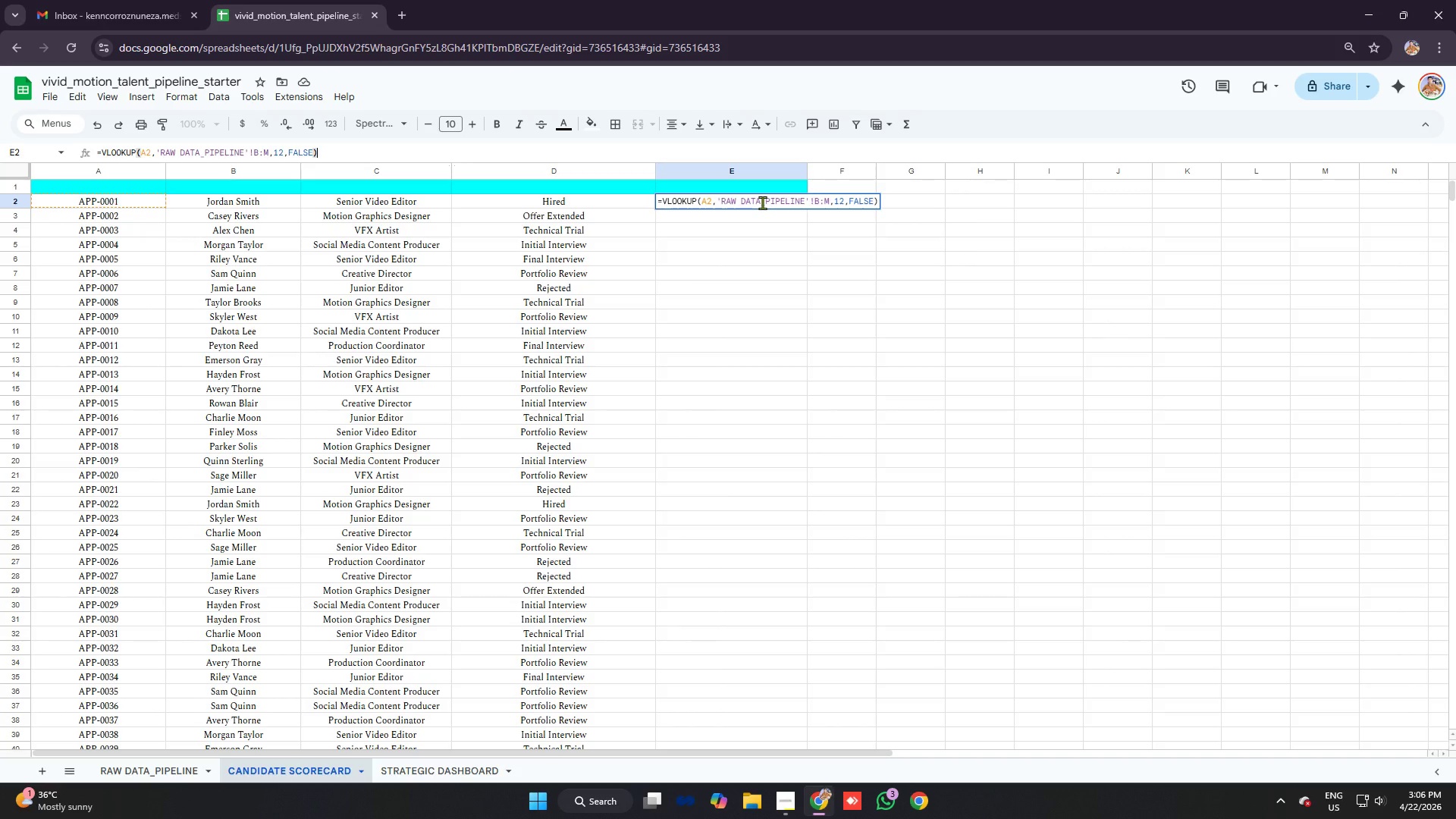 
left_click([871, 203])
 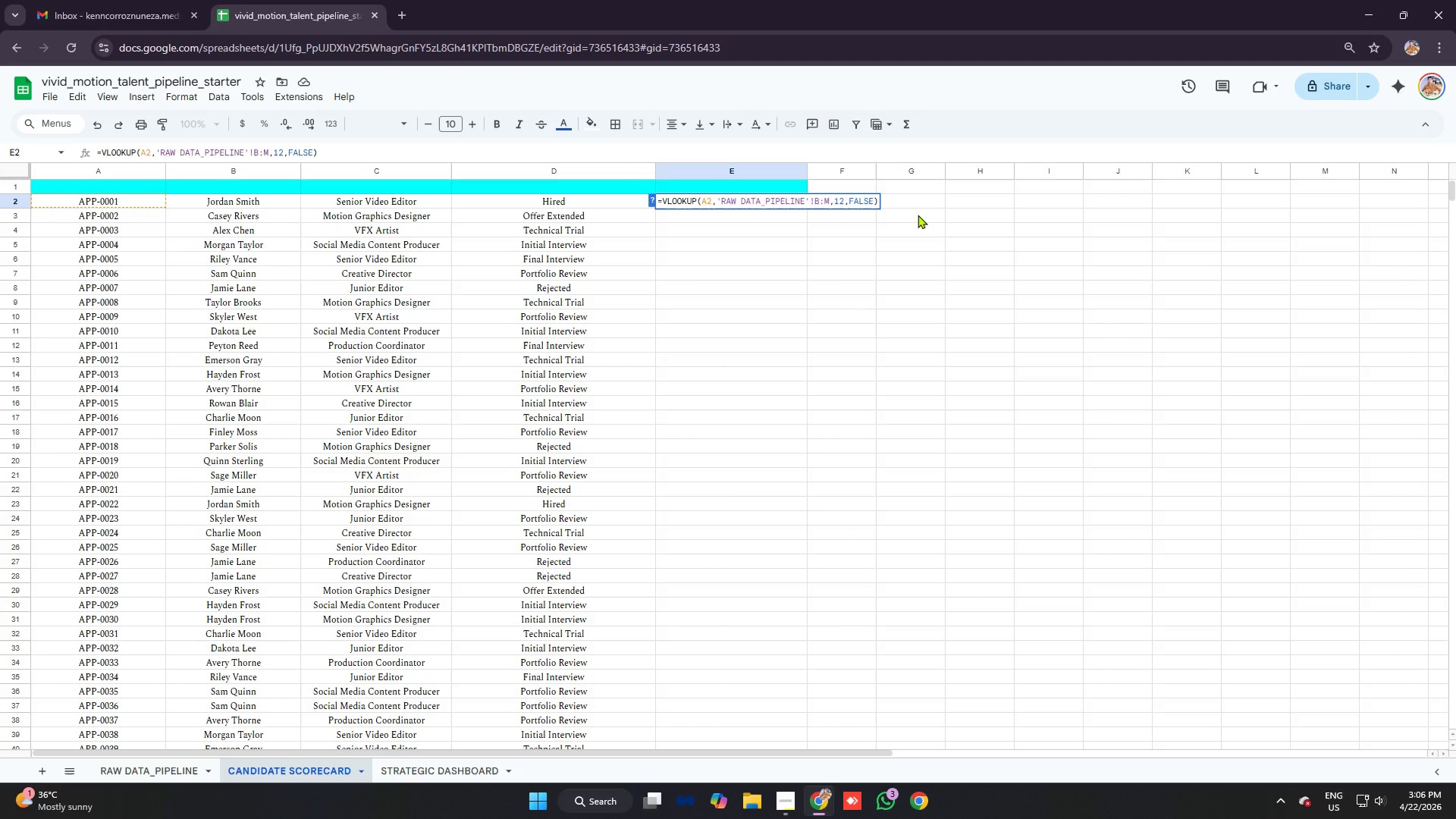 
wait(15.25)
 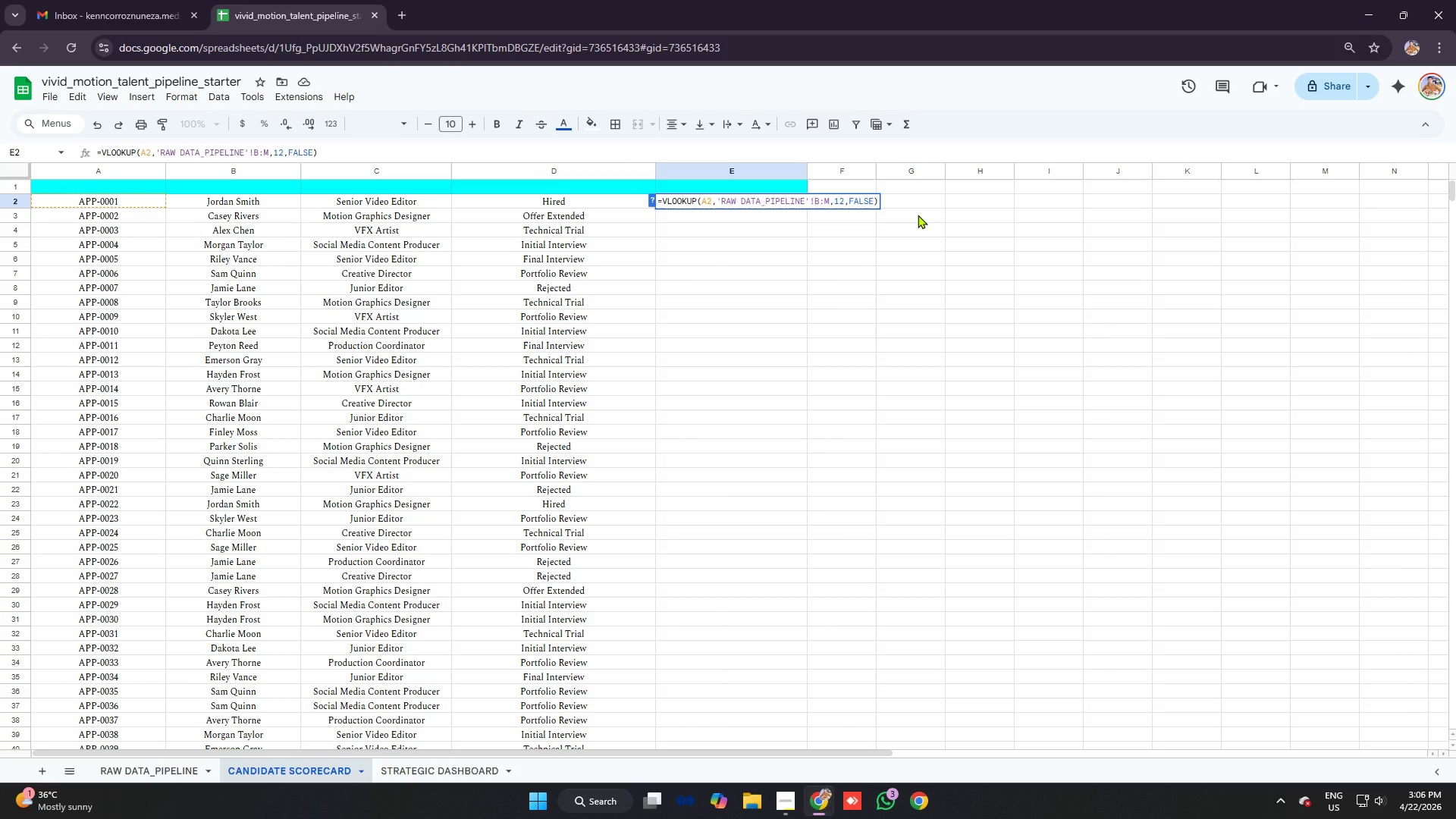 
key(Backspace)
 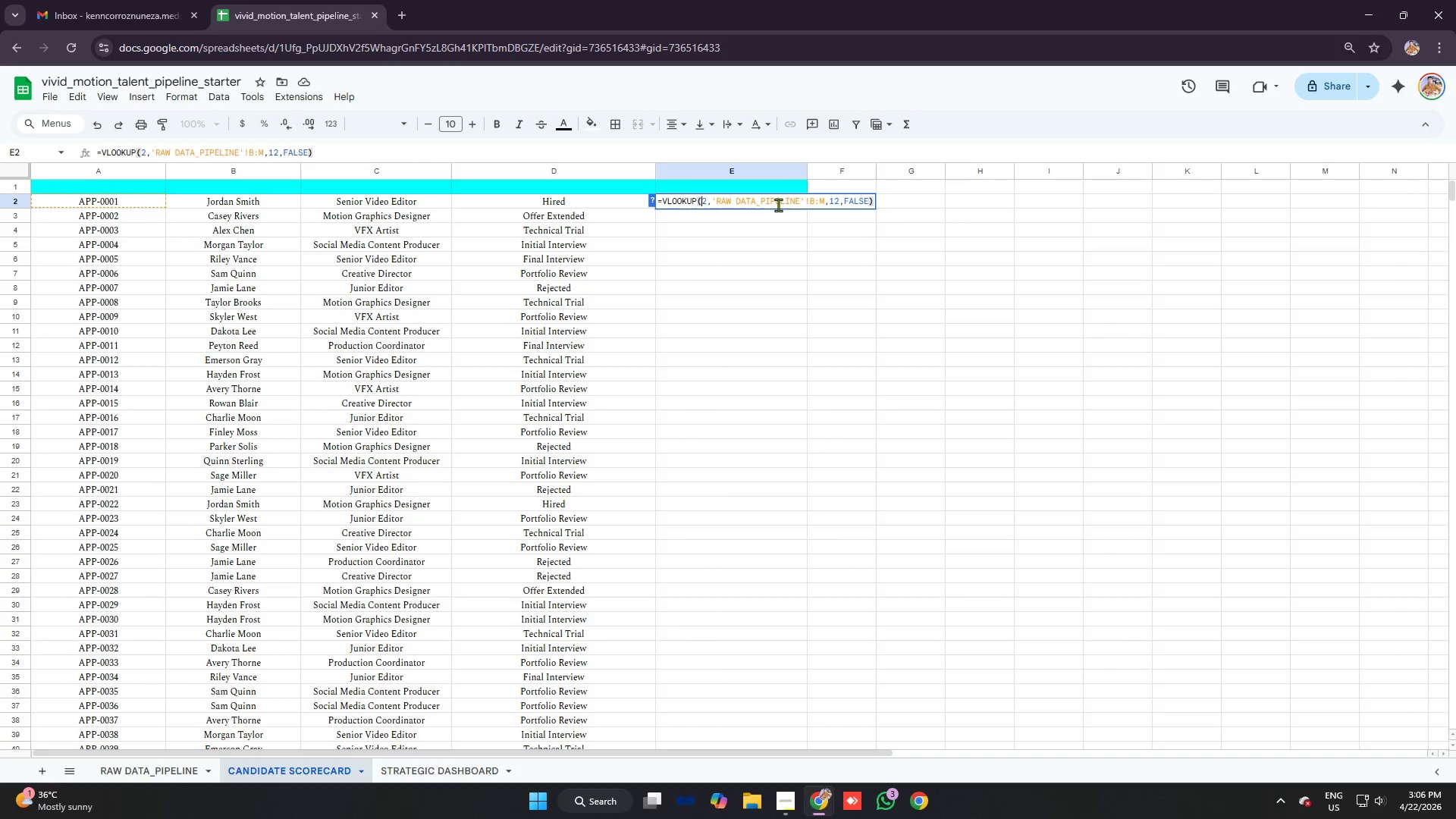 
key(B)
 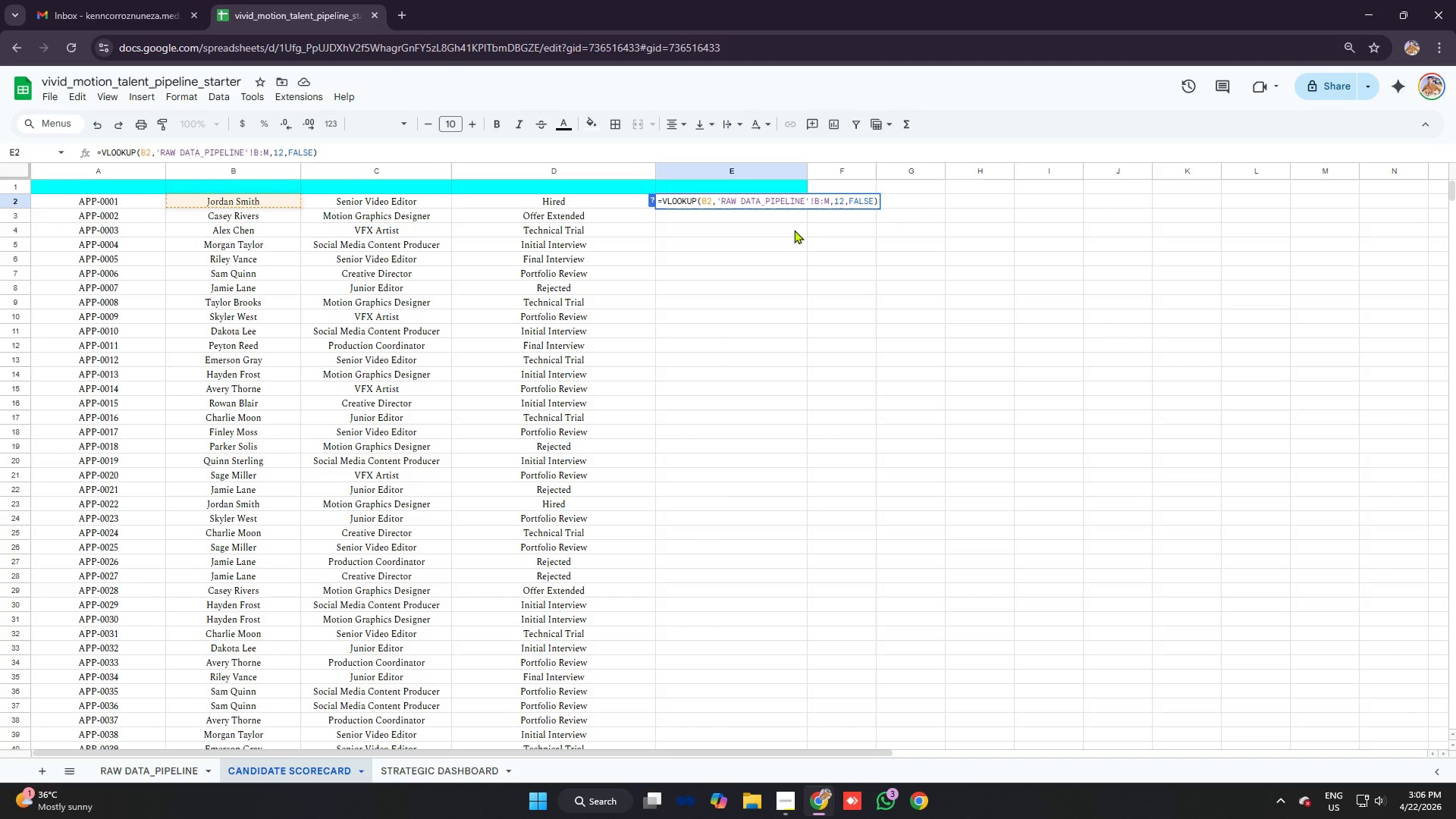 
key(Enter)
 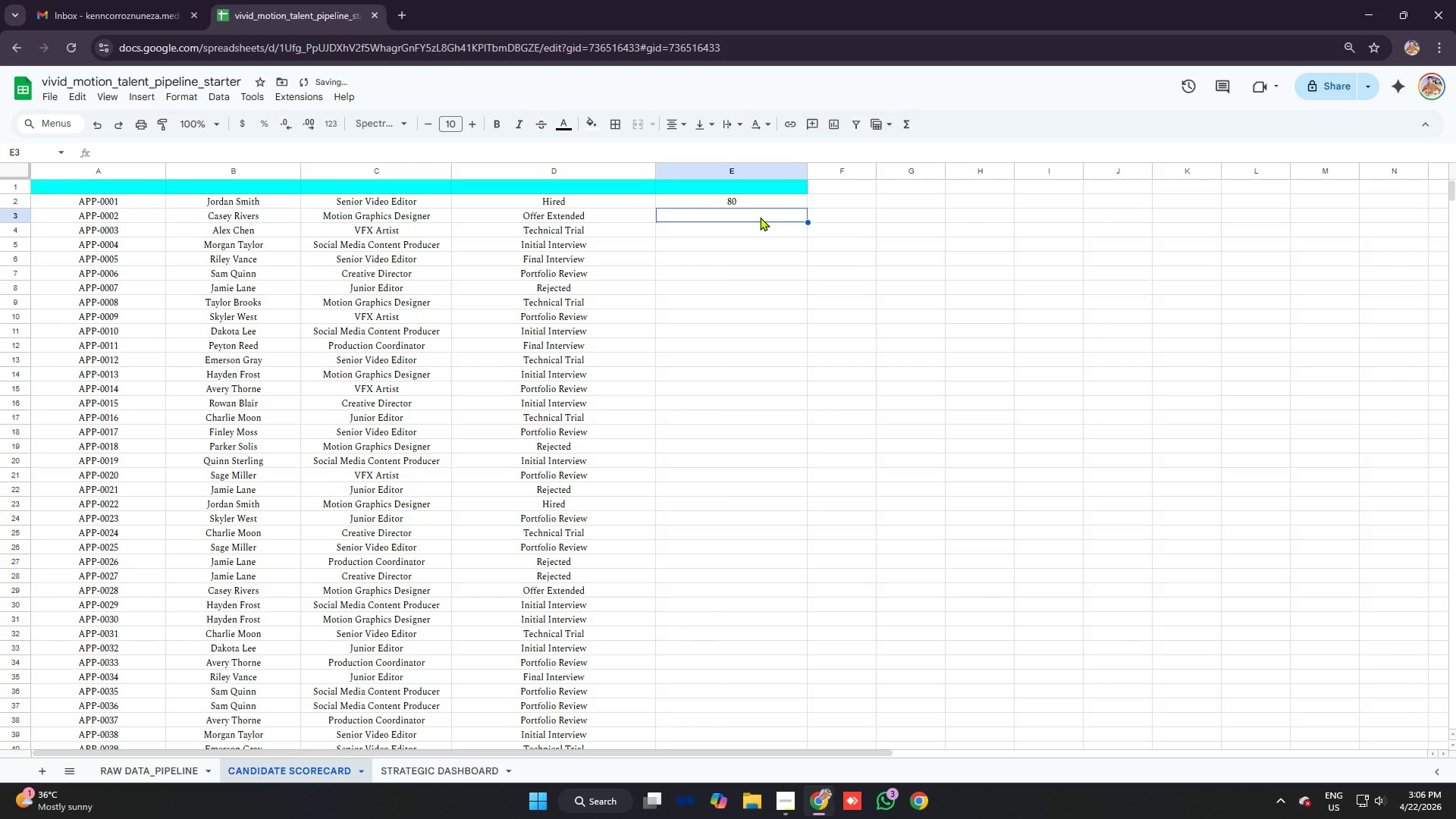 
left_click([763, 206])
 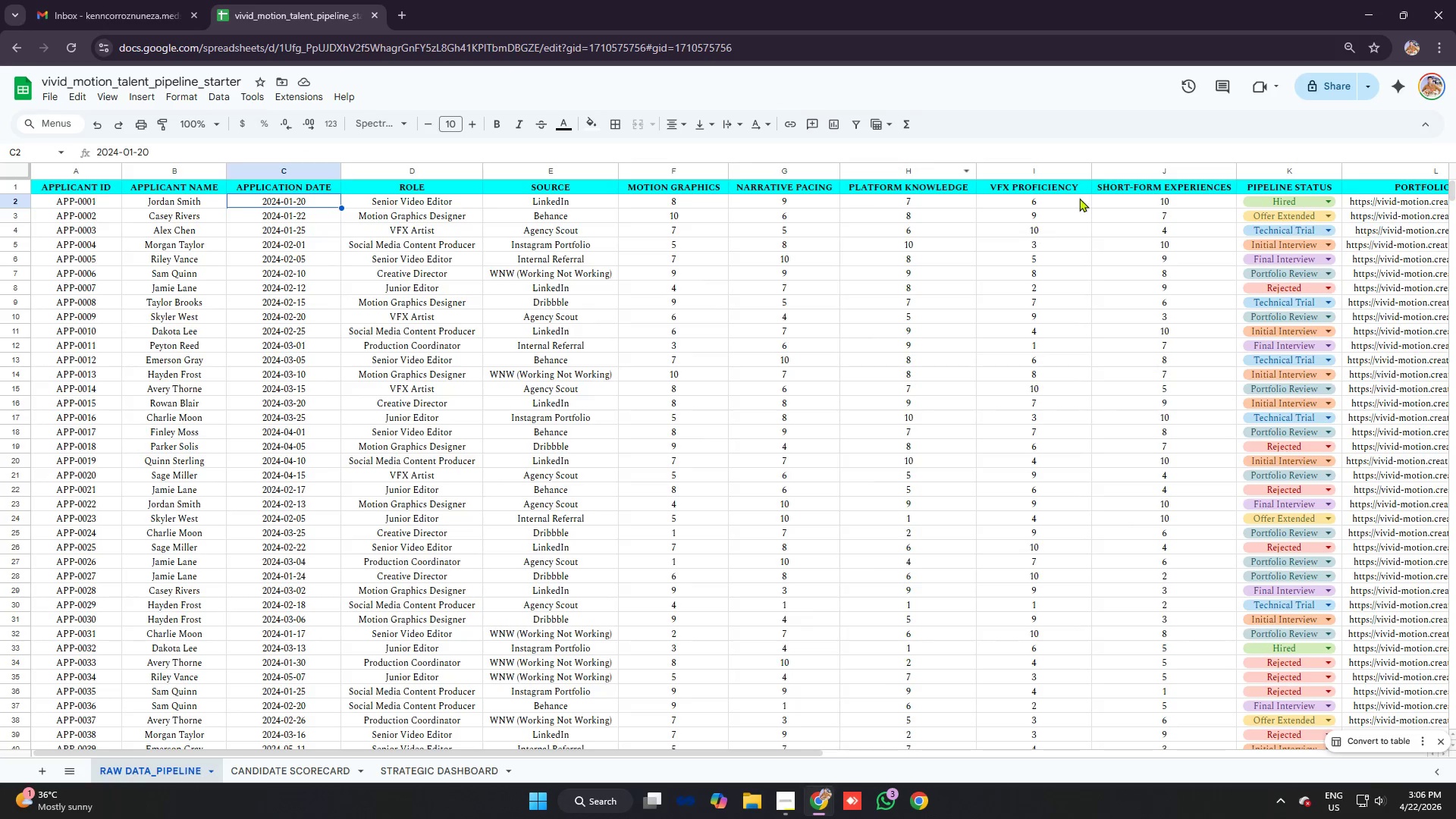 
wait(5.17)
 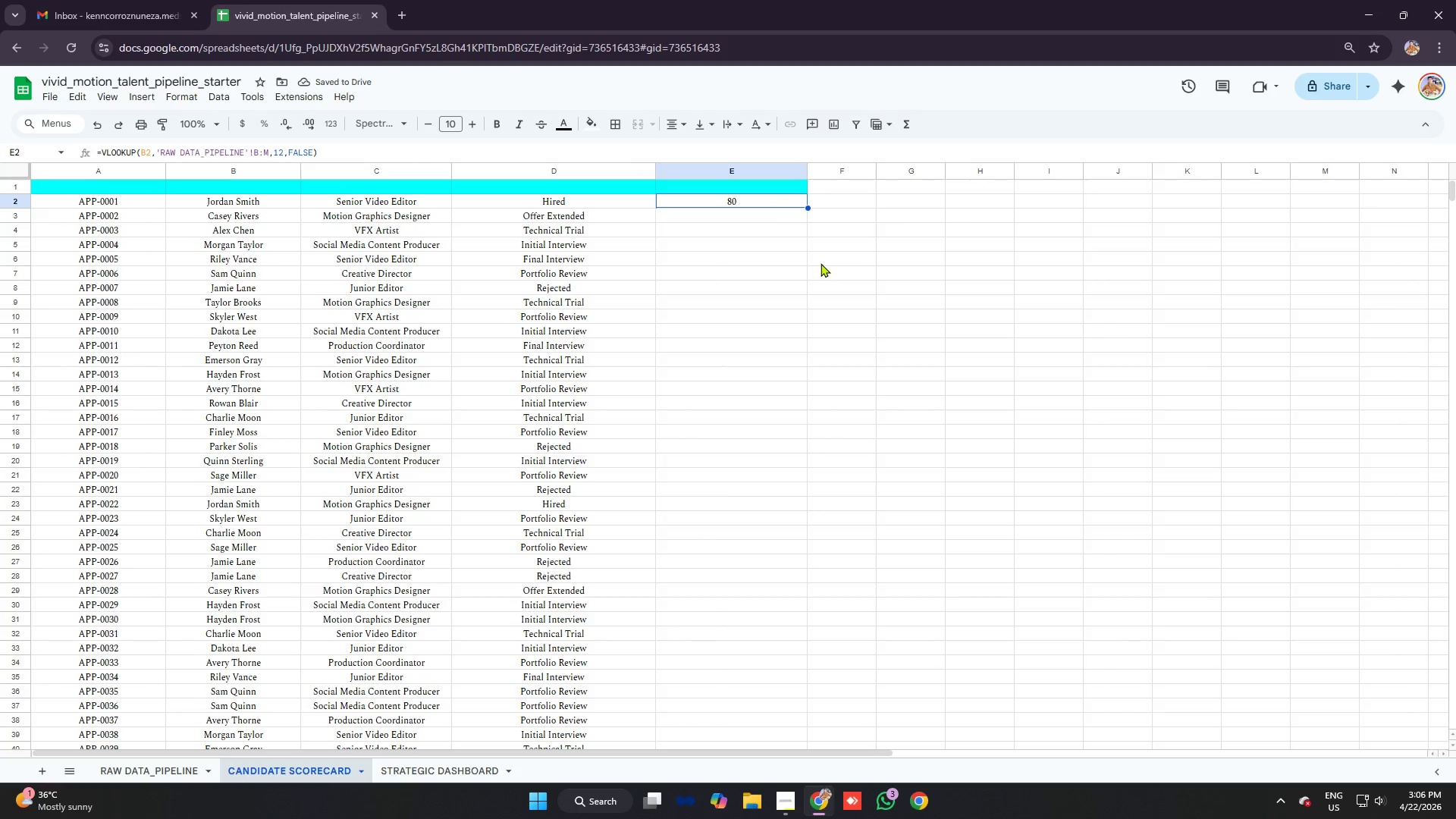 
scroll: coordinate [679, 353], scroll_direction: up, amount: 4.0
 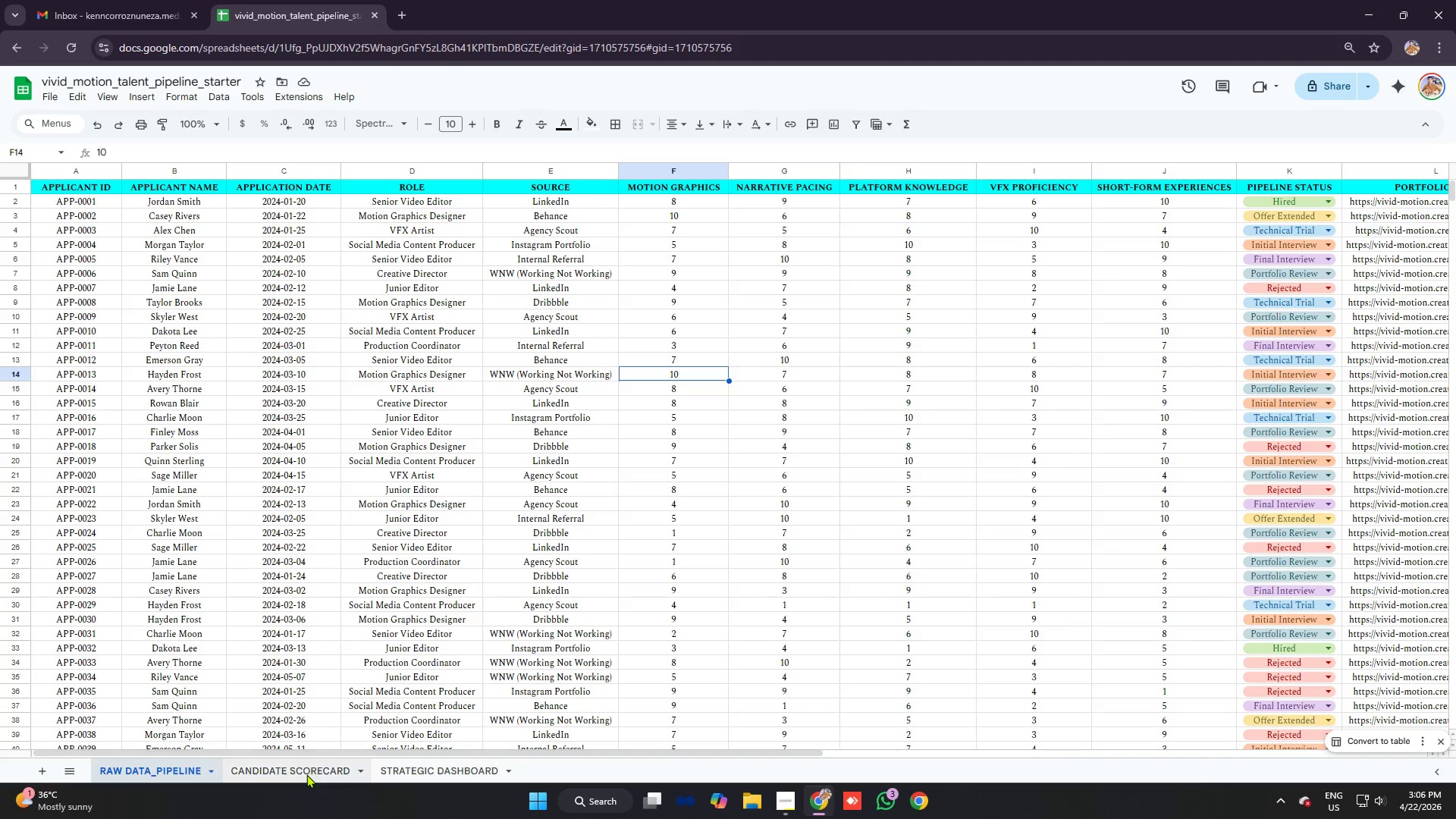 
left_click([297, 775])
 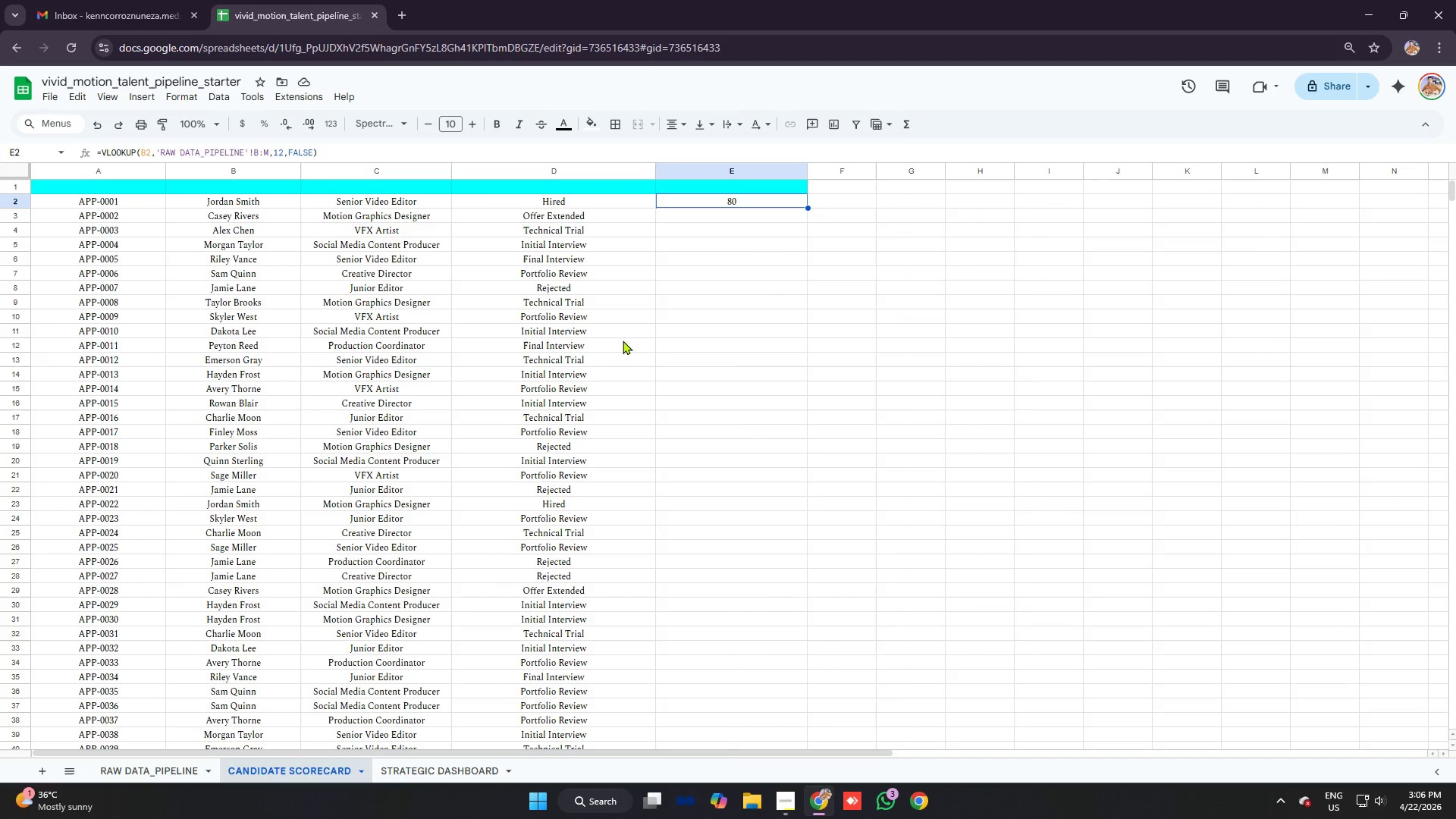 
scroll: coordinate [645, 317], scroll_direction: up, amount: 2.0
 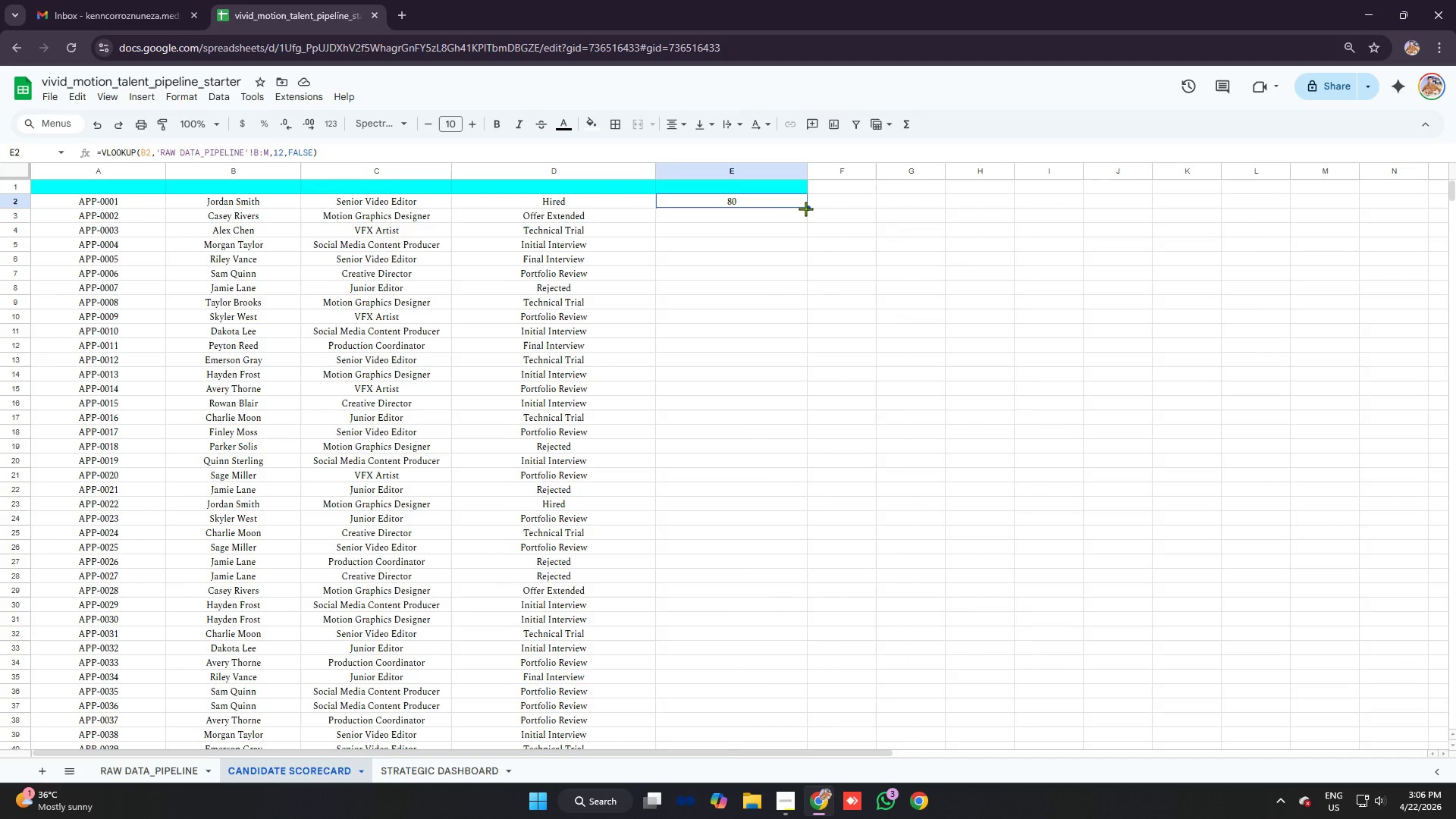 
left_click_drag(start_coordinate=[807, 209], to_coordinate=[802, 282])
 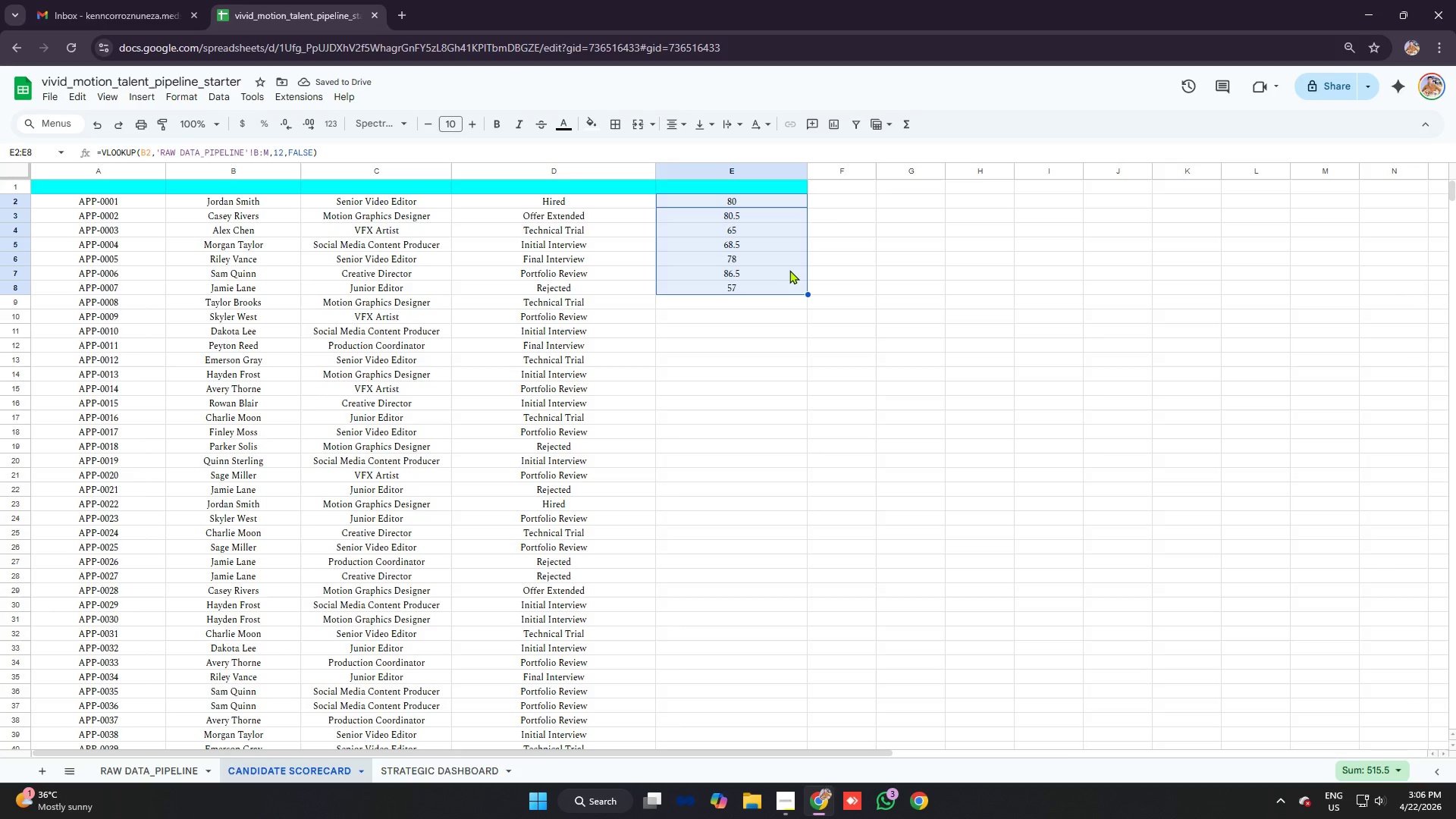 
wait(5.41)
 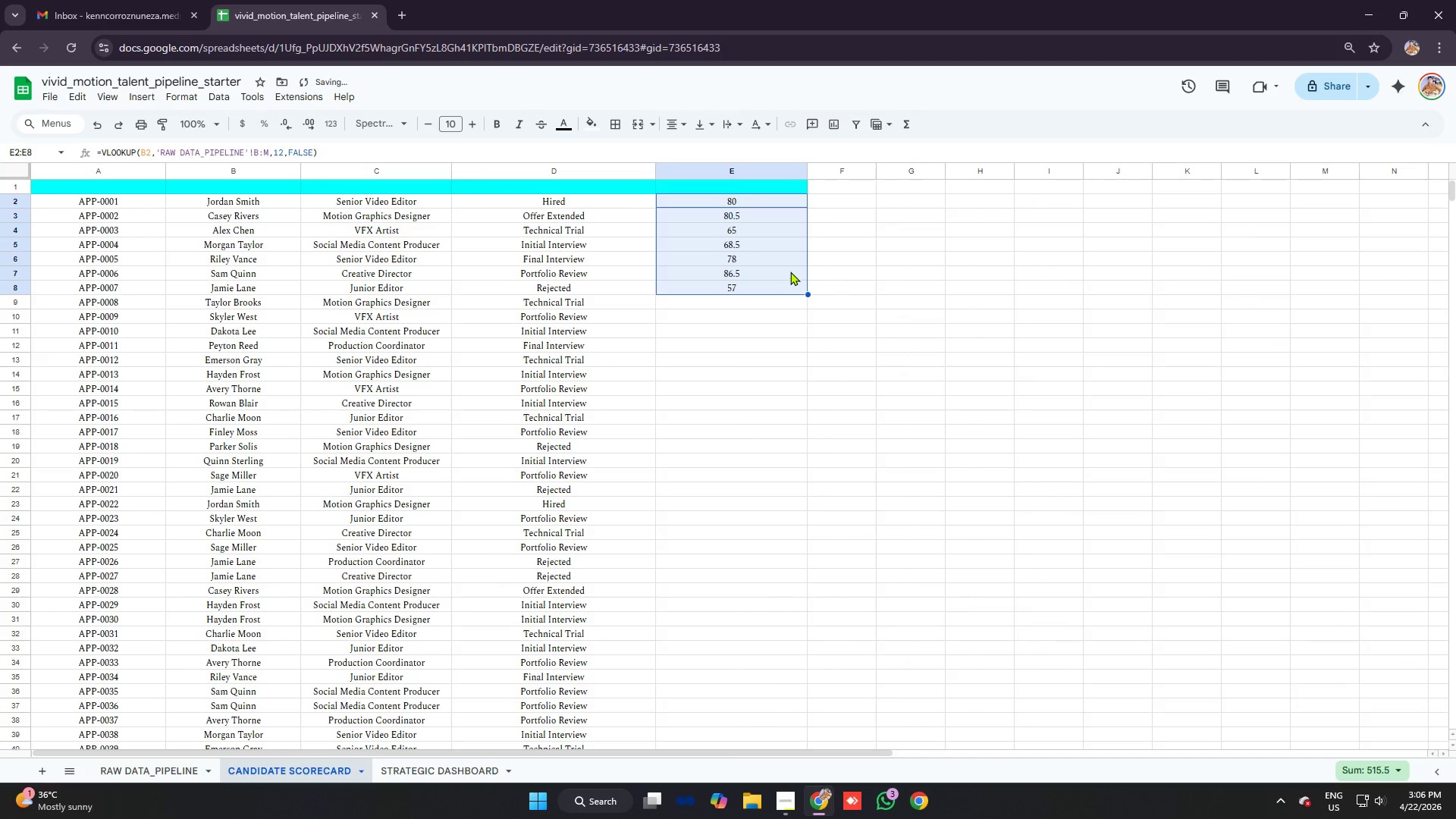 
key(Control+ControlLeft)
 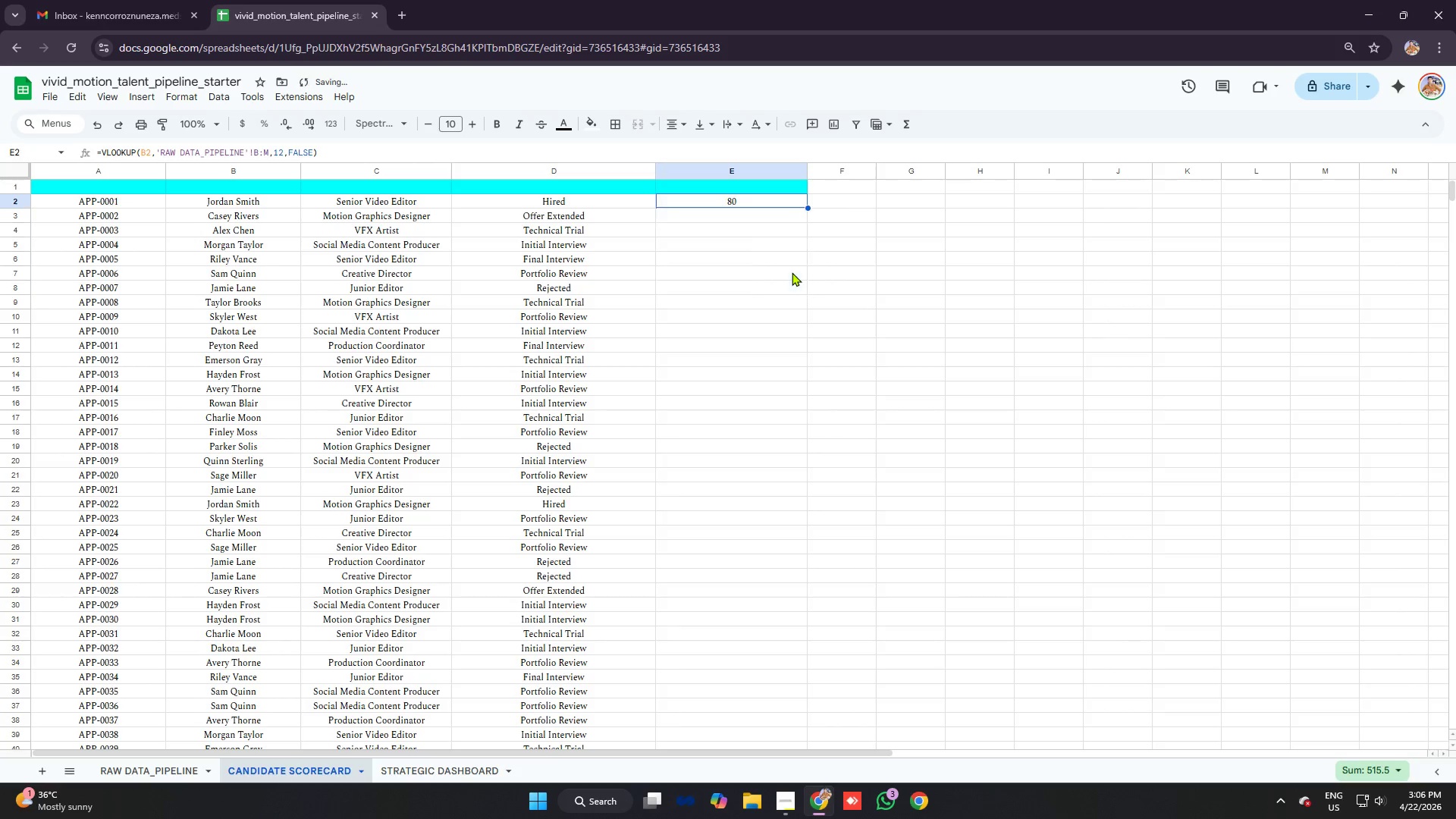 
key(Control+Z)
 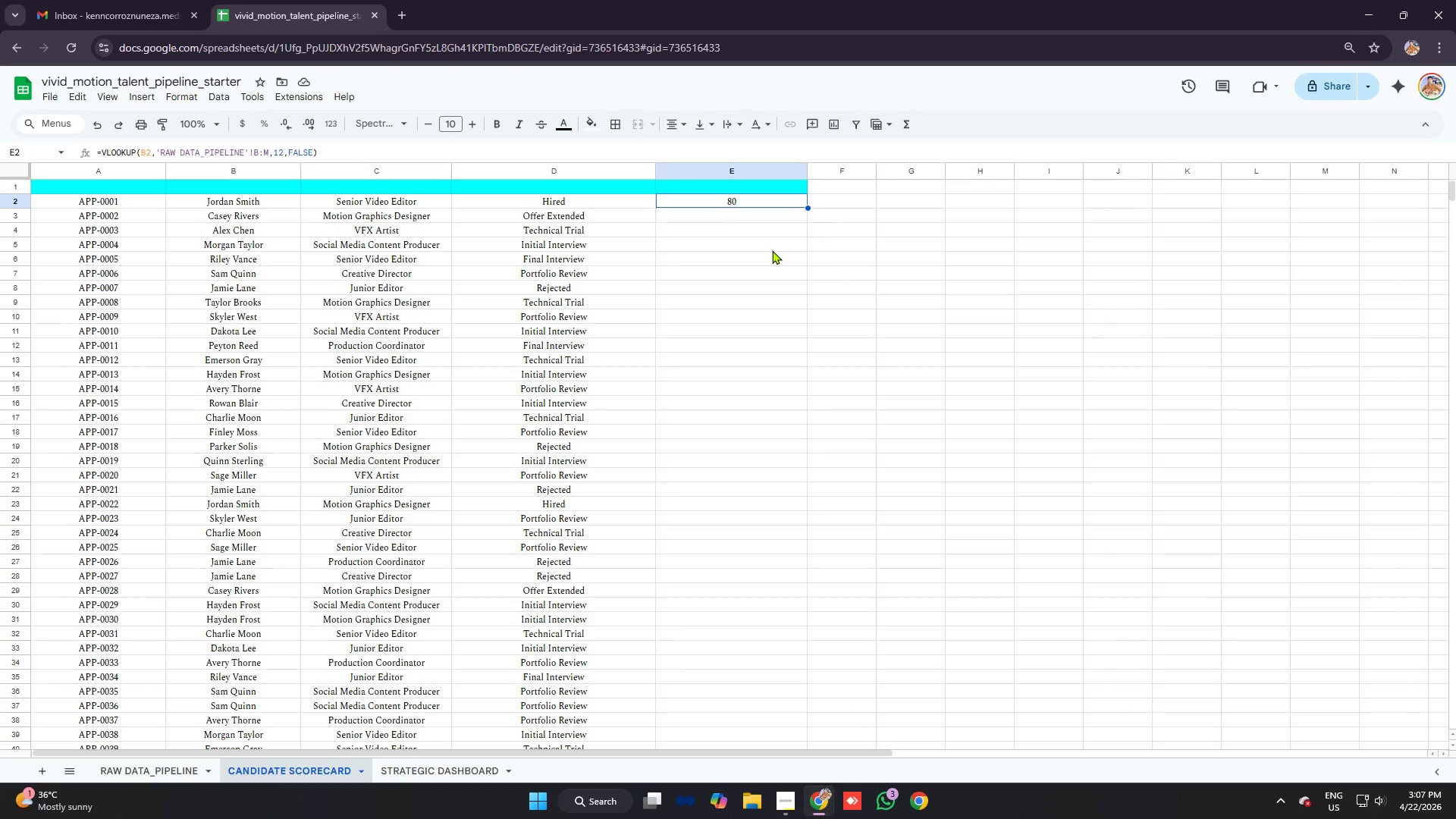 
wait(16.62)
 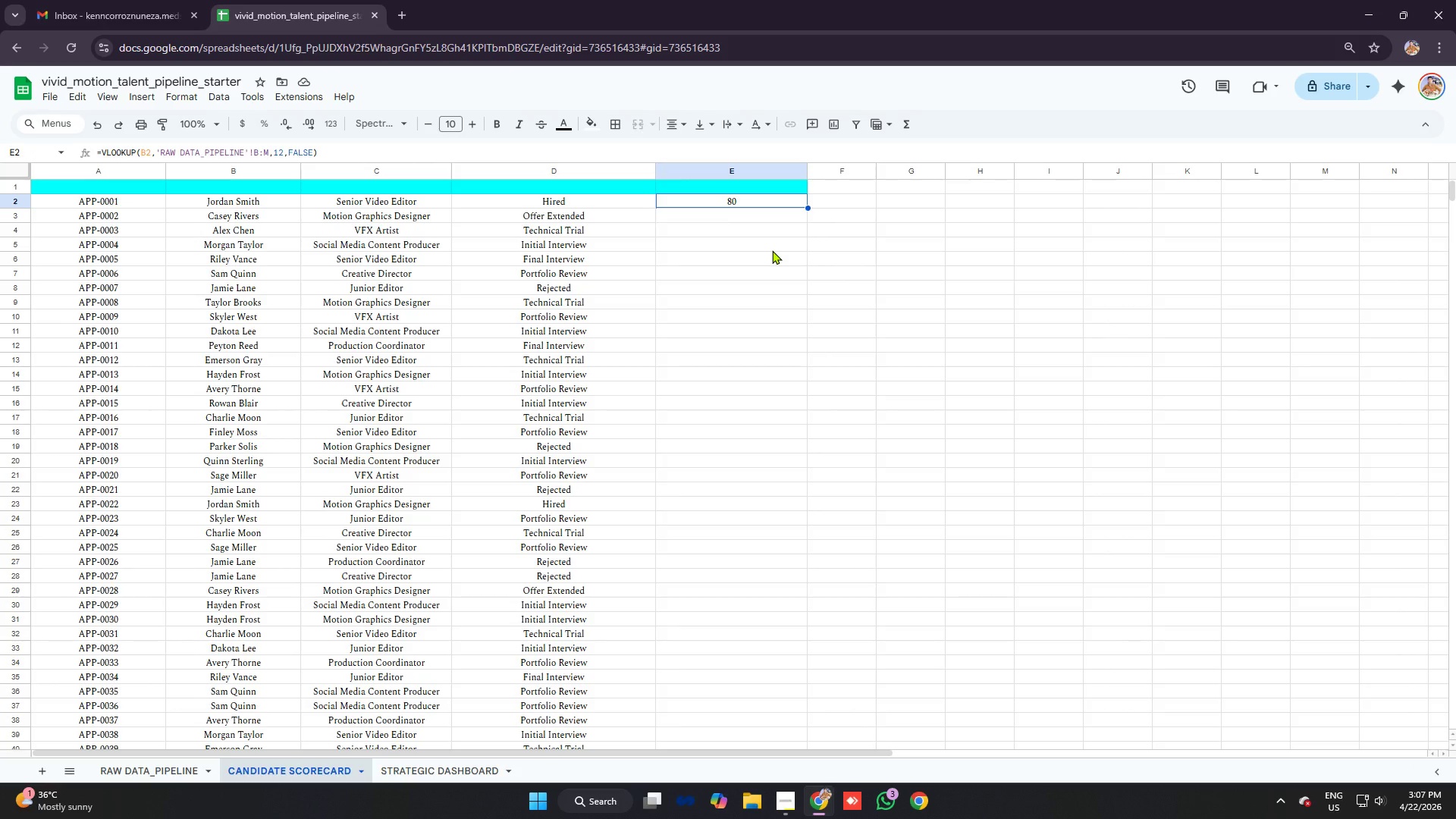 
left_click_drag(start_coordinate=[312, 152], to_coordinate=[152, 144])
 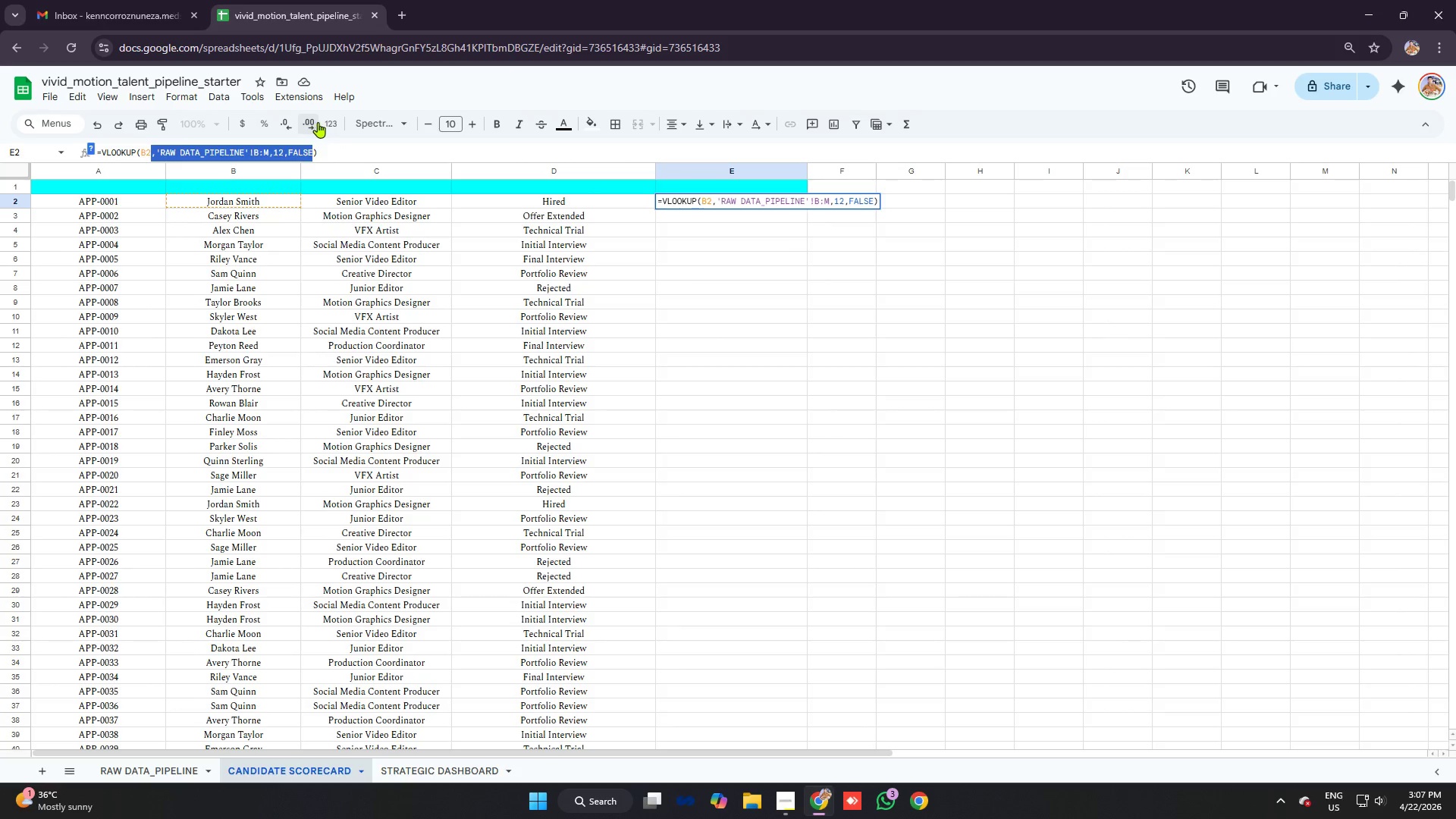 
key(Control+C)
 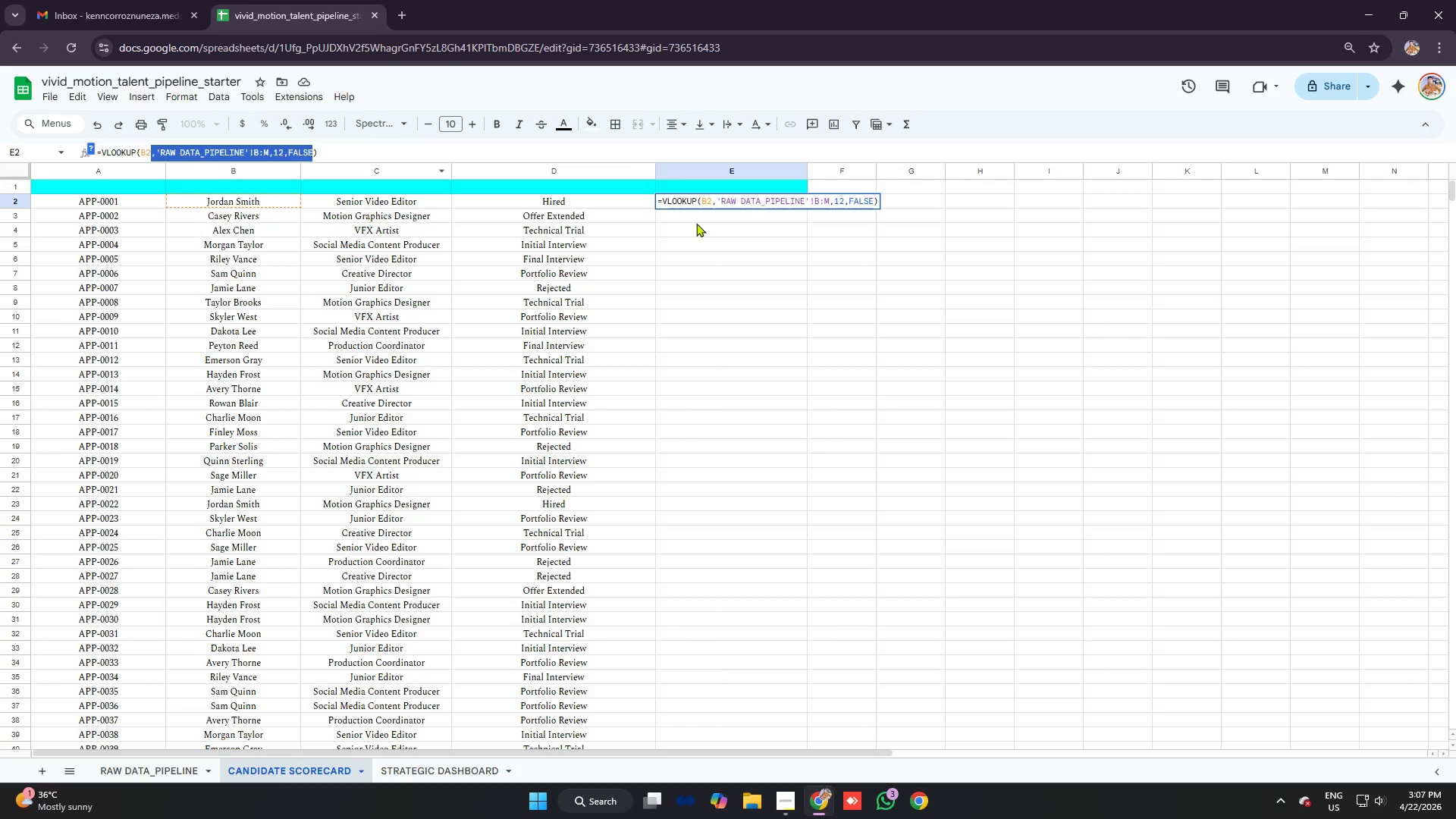 
left_click([730, 221])
 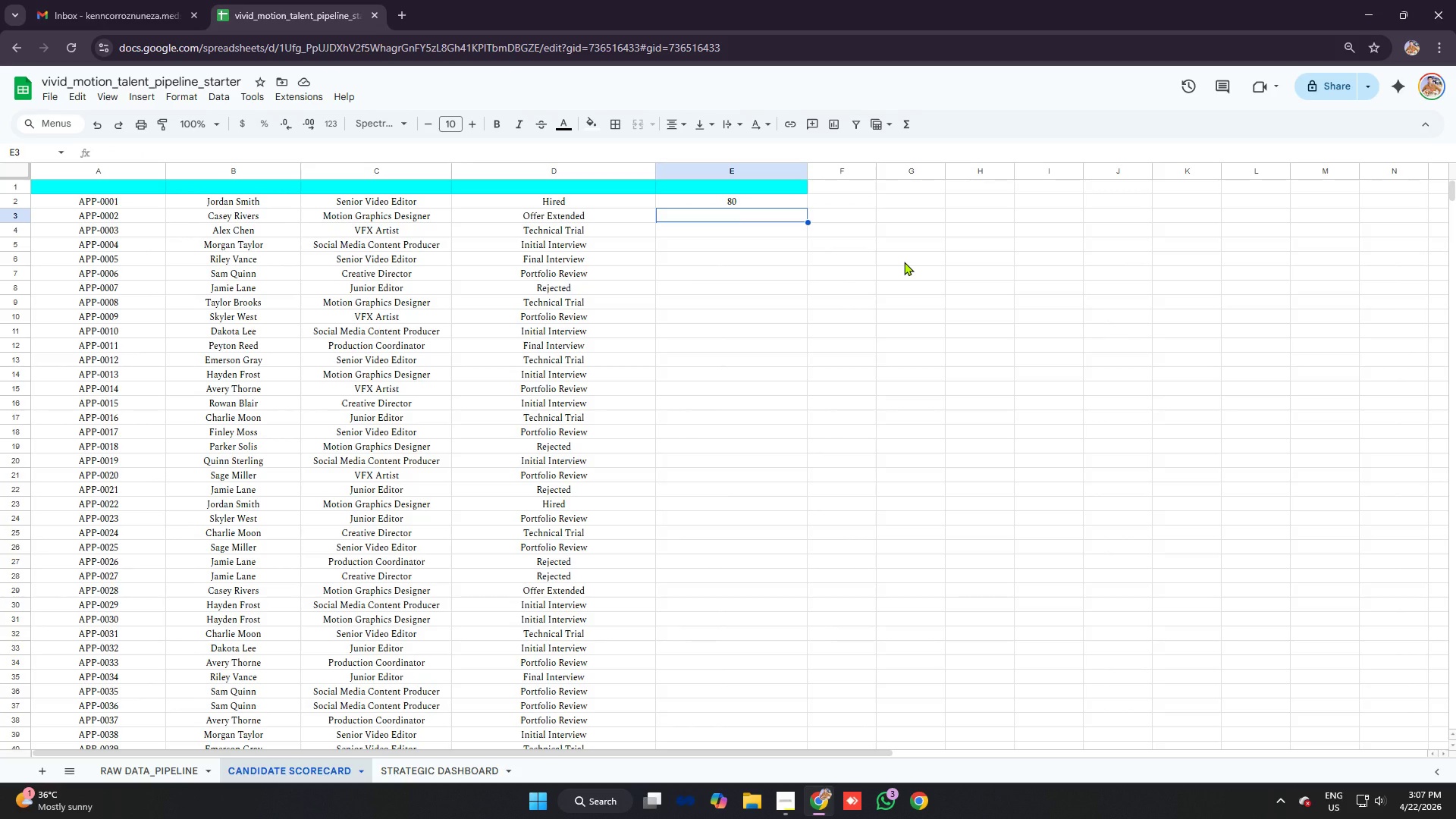 
wait(21.98)
 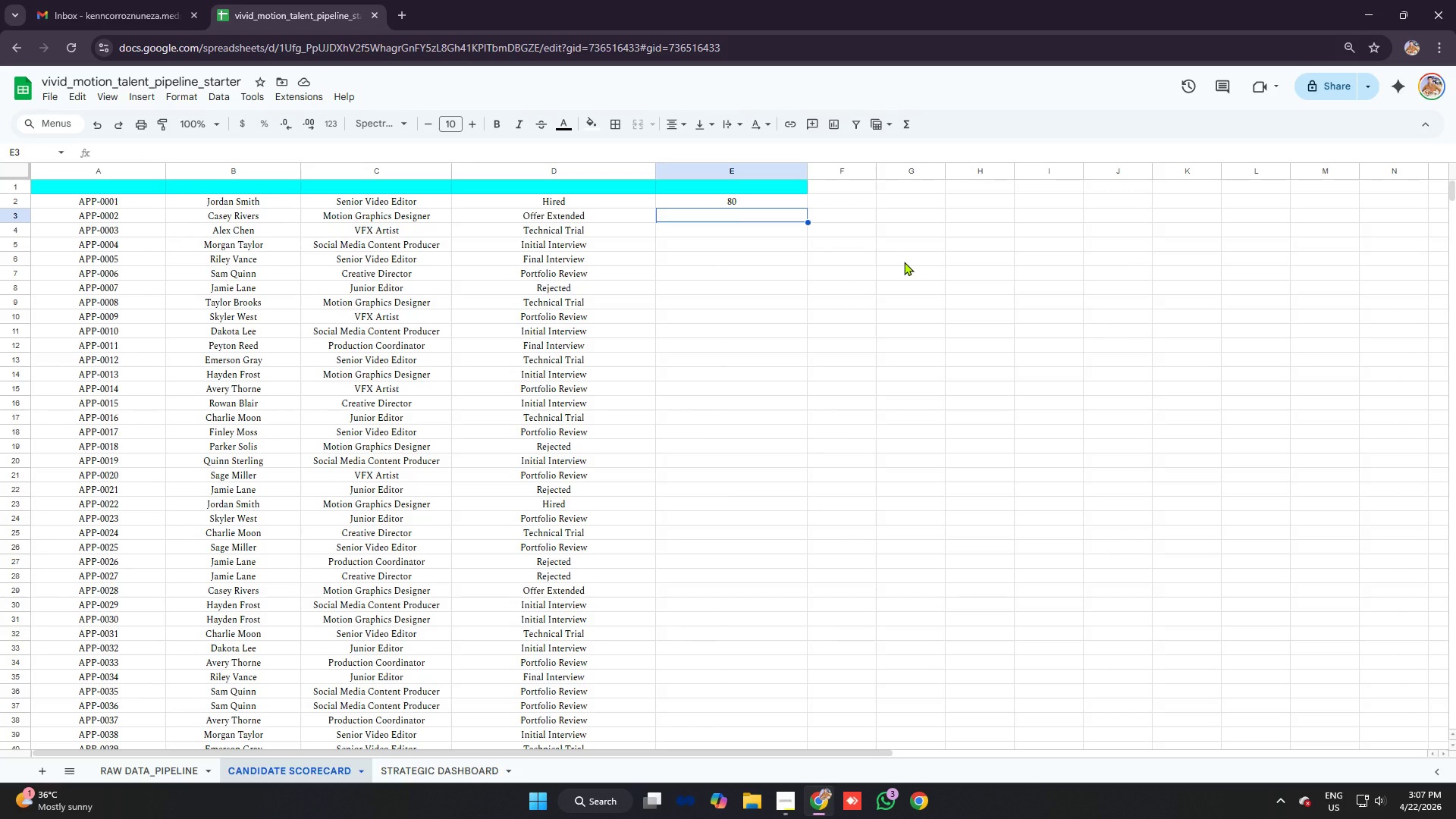 
scroll: coordinate [739, 275], scroll_direction: up, amount: 6.0
 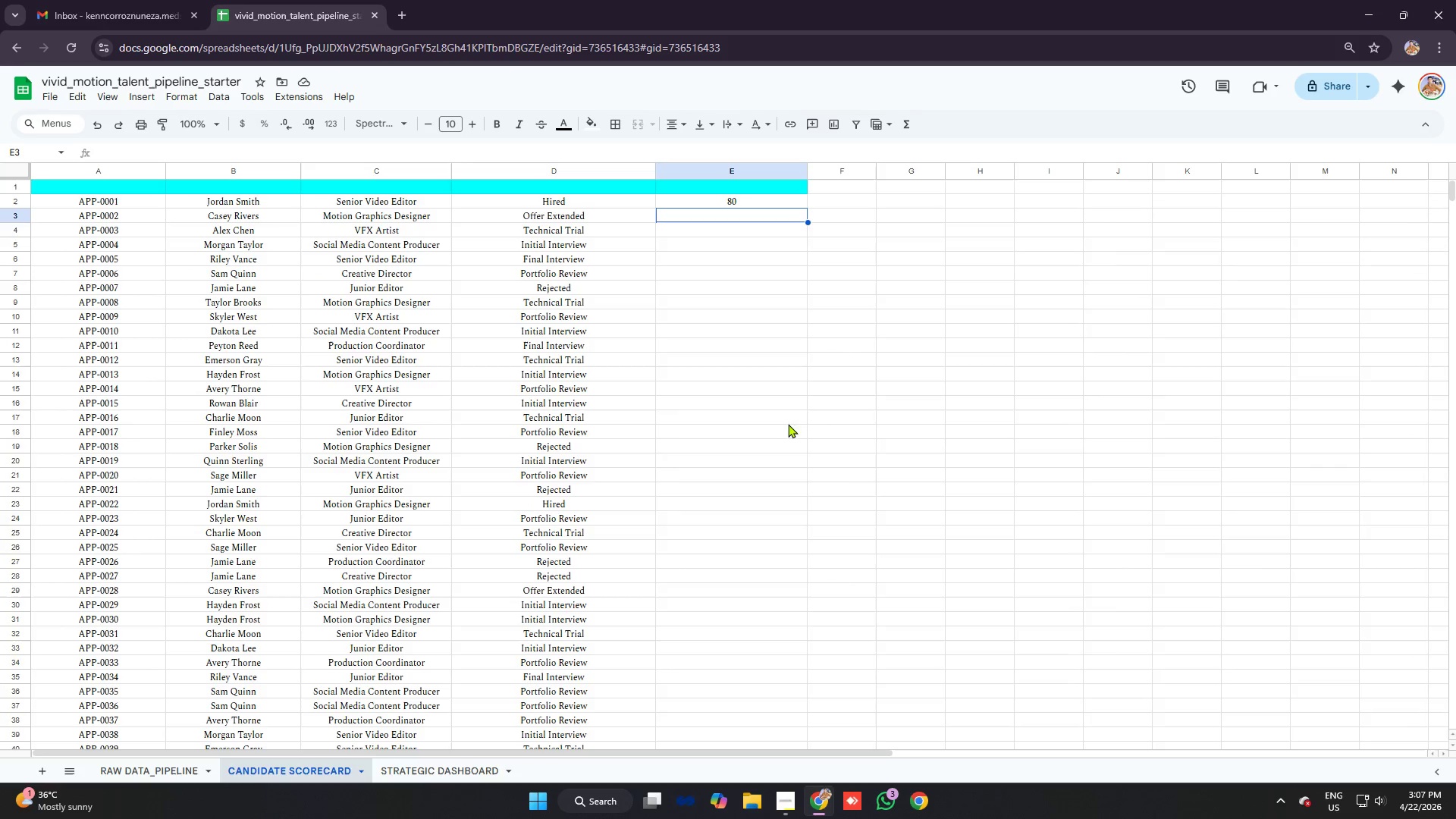 
key(Alt+AltLeft)
 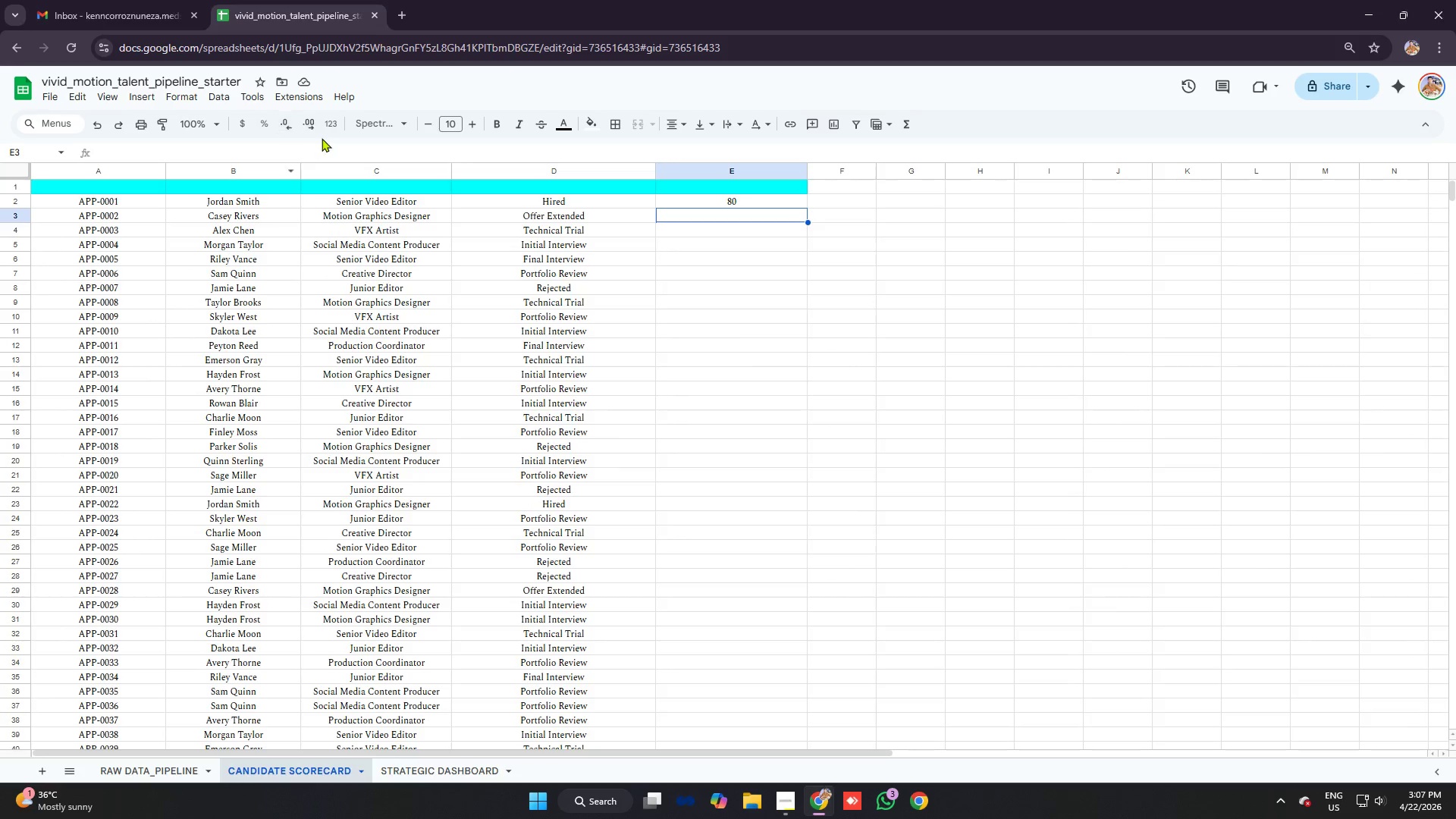 
key(Alt+Tab)